 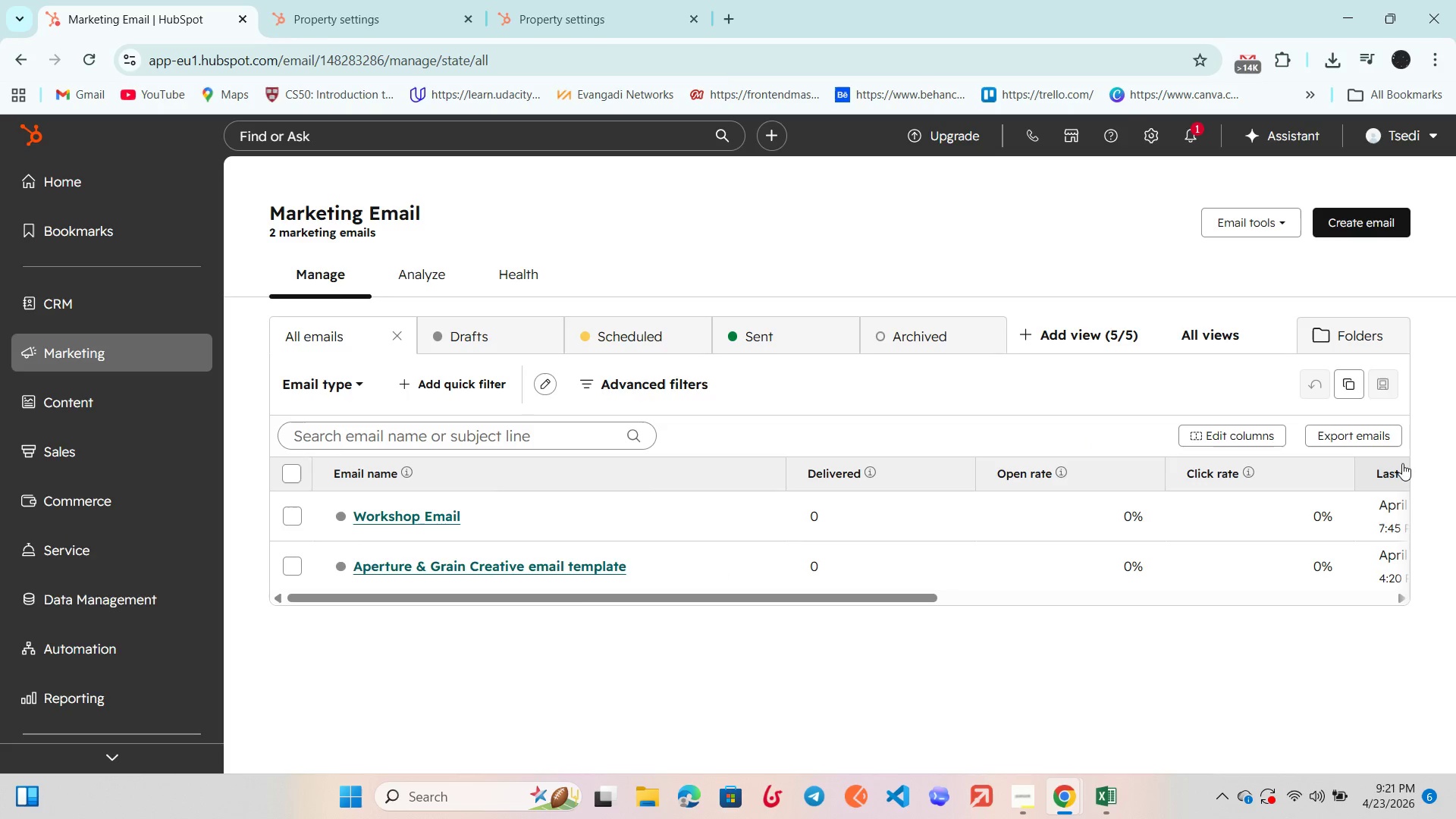 
left_click([1362, 228])
 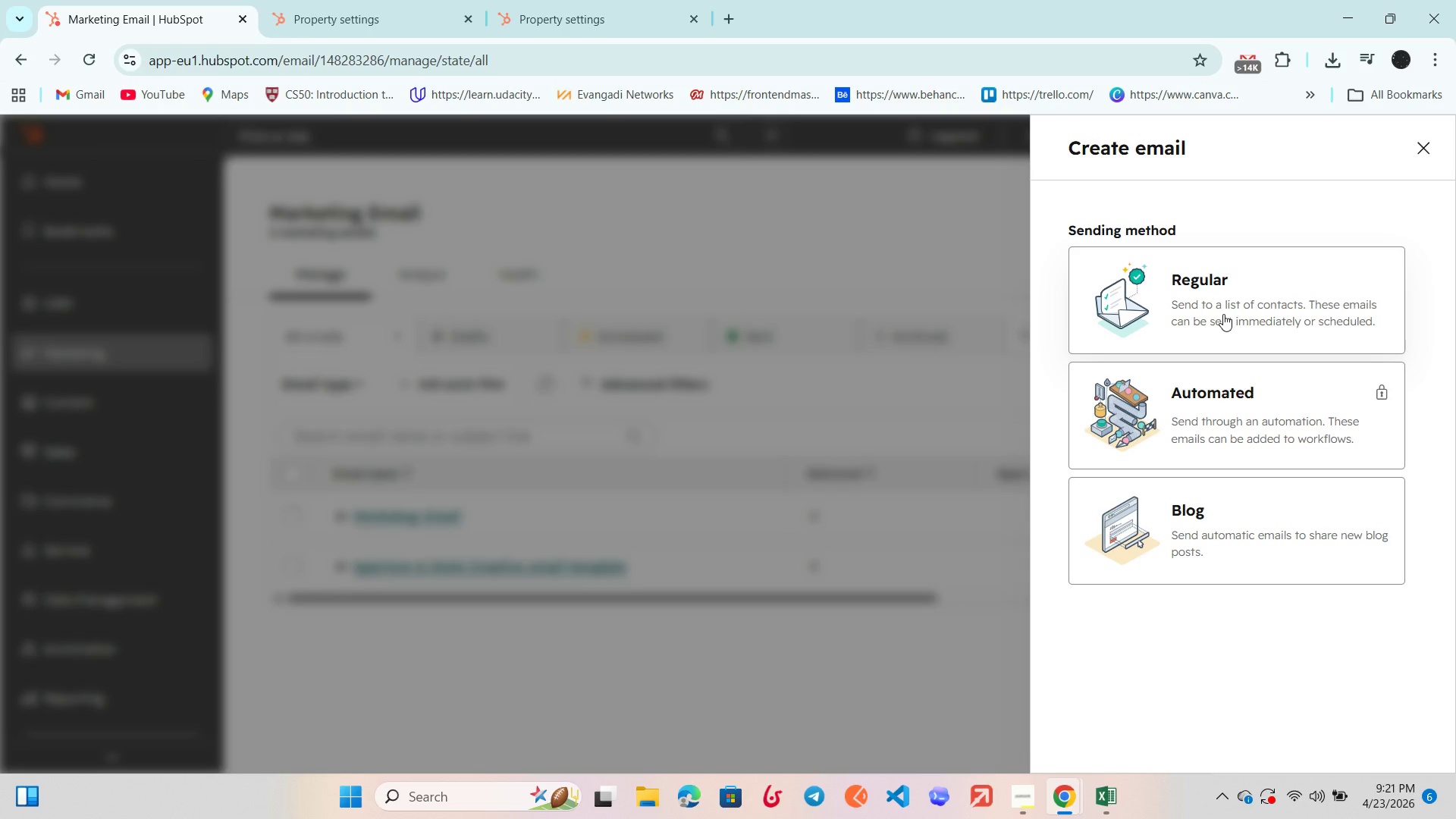 
left_click([1223, 314])
 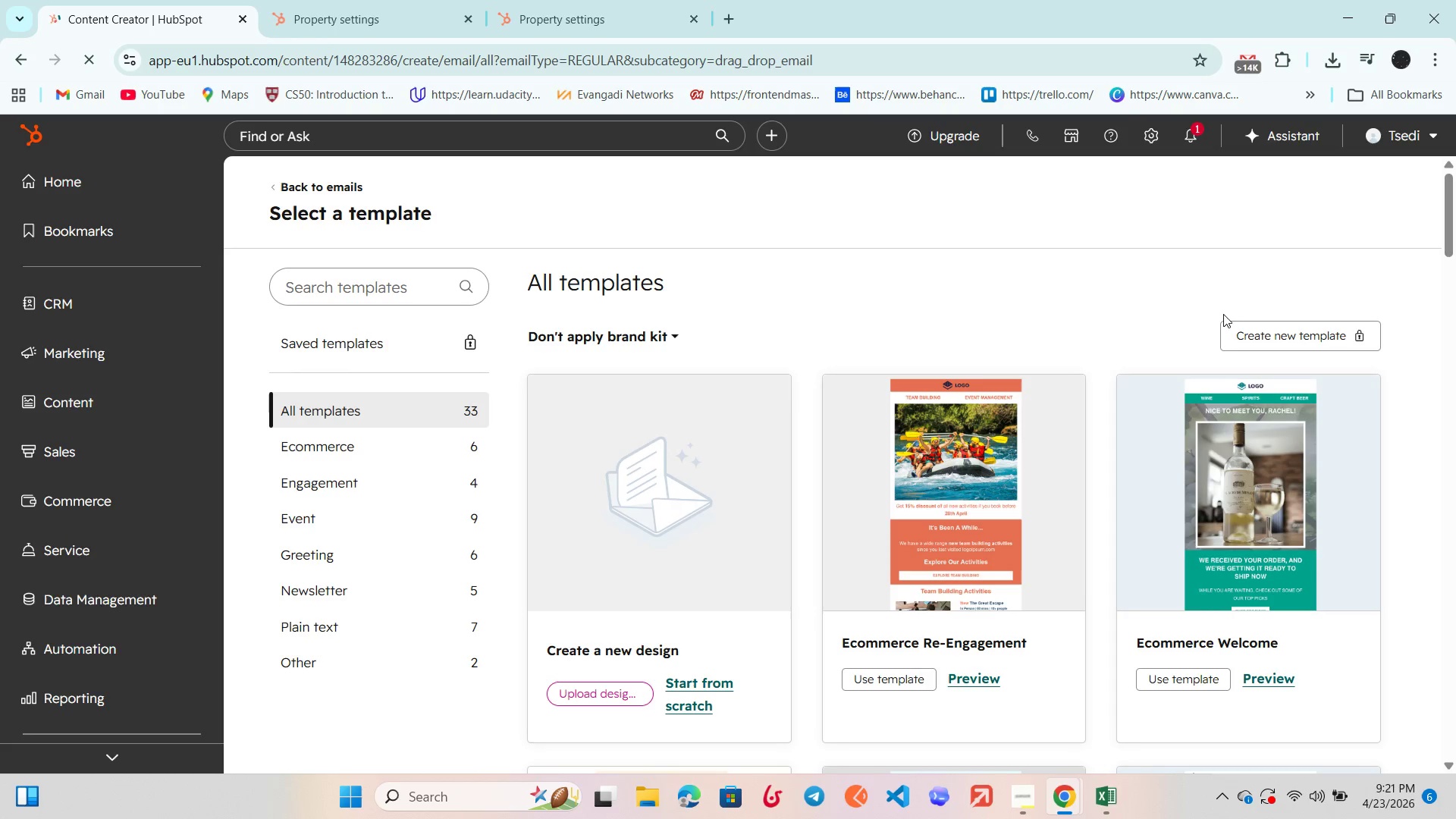 
wait(7.09)
 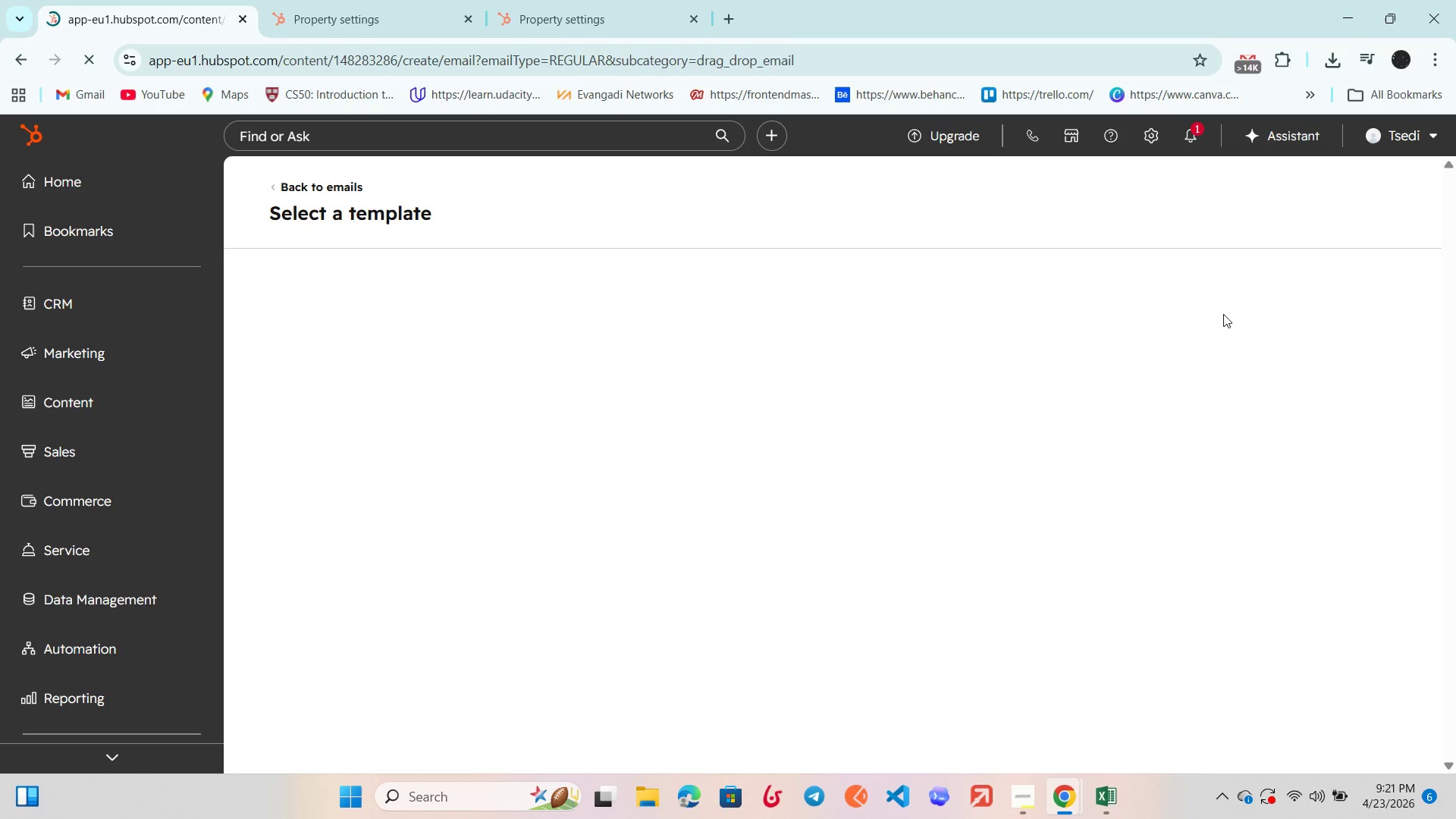 
scroll: coordinate [693, 408], scroll_direction: down, amount: 1.0
 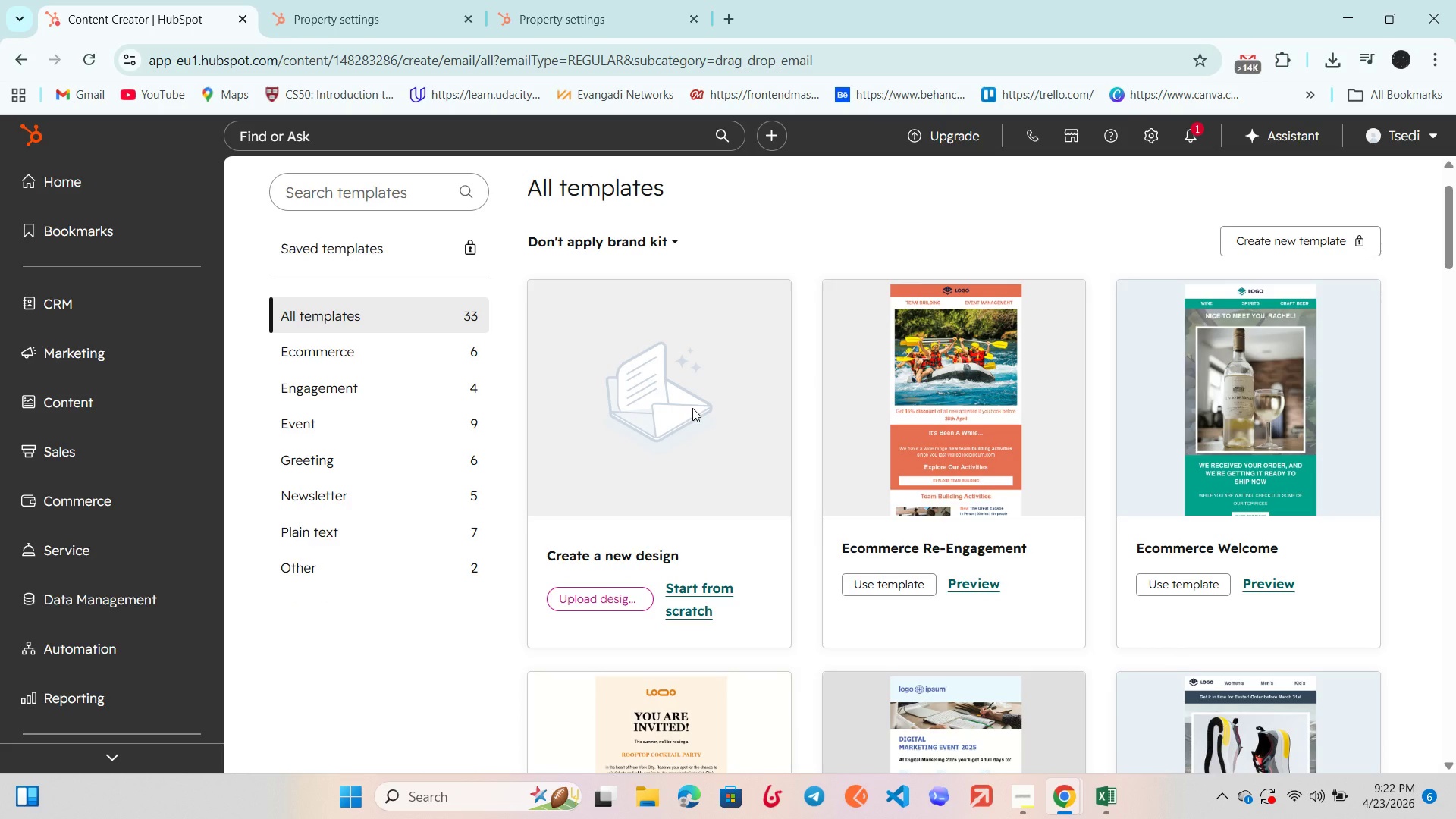 
wait(7.66)
 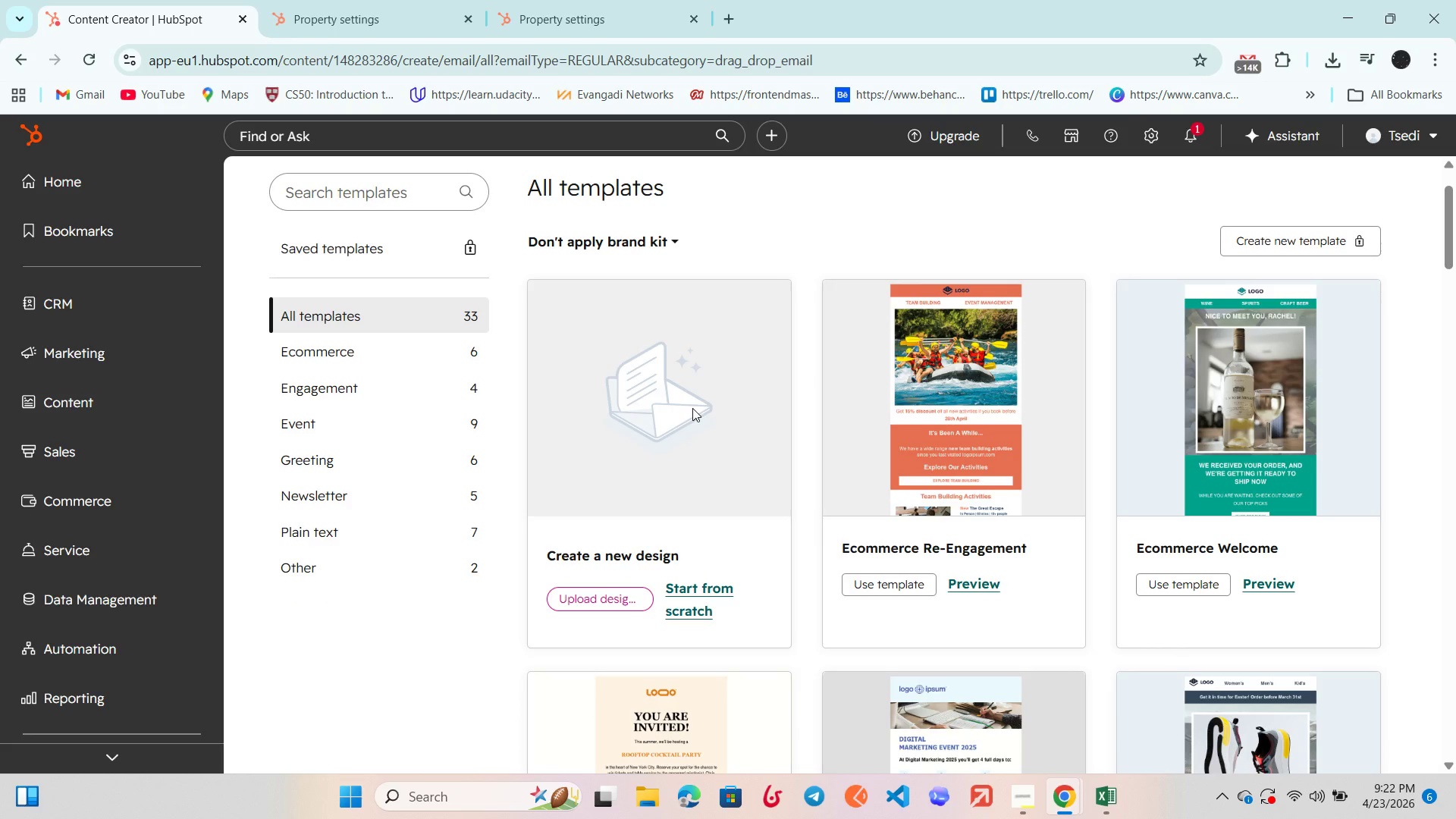 
scroll: coordinate [788, 397], scroll_direction: down, amount: 5.0
 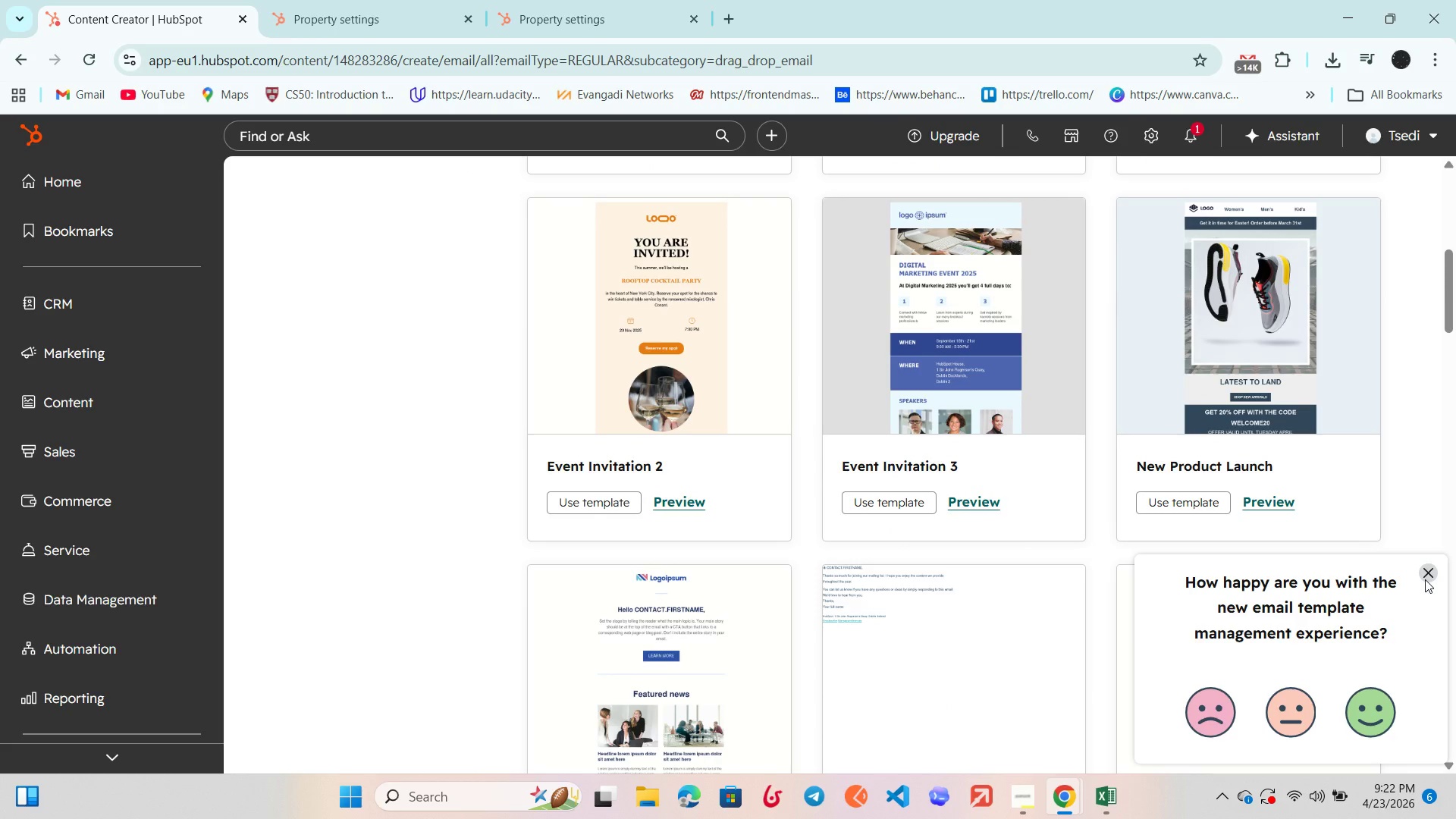 
left_click([1389, 712])
 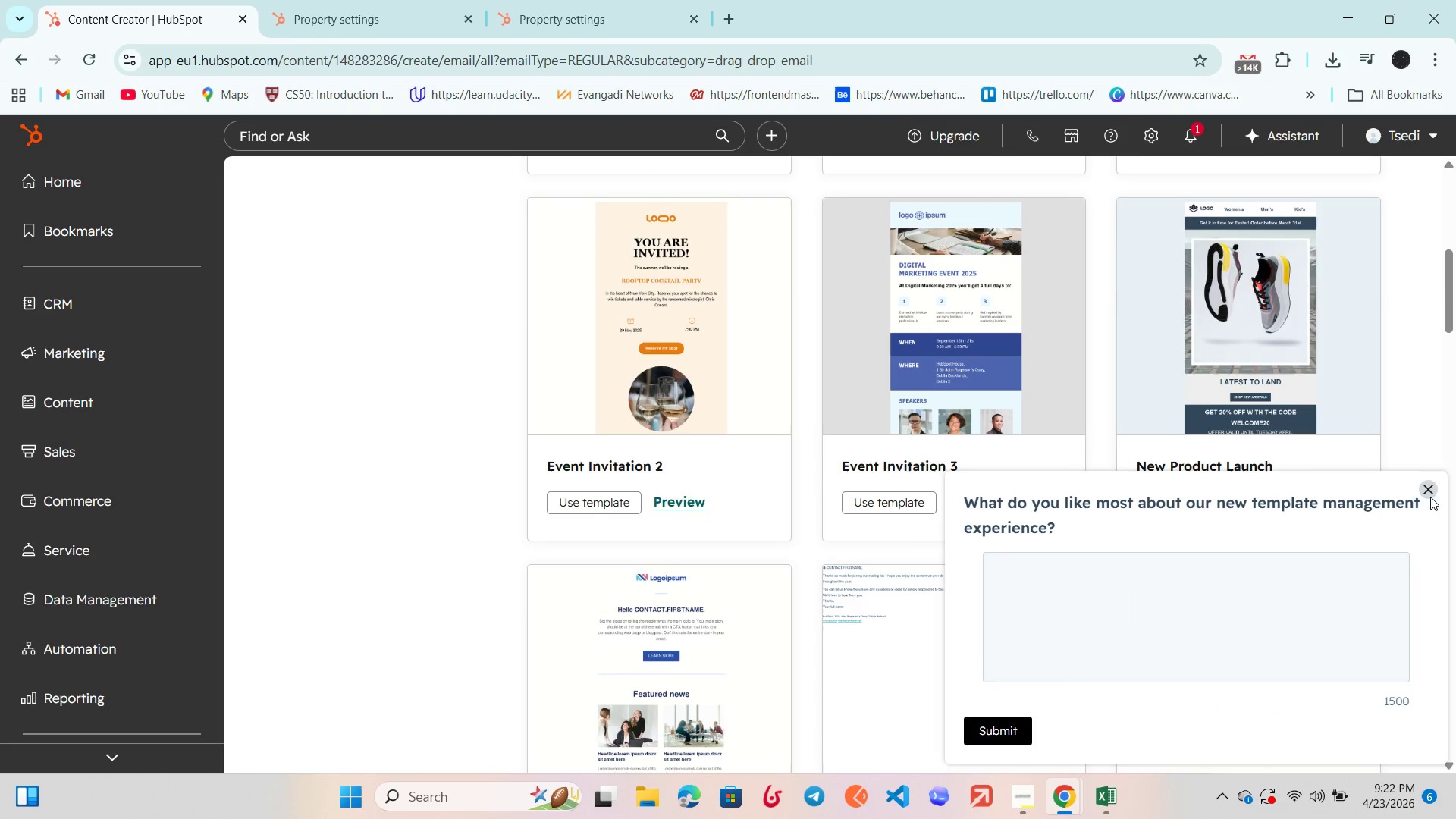 
left_click([1432, 496])
 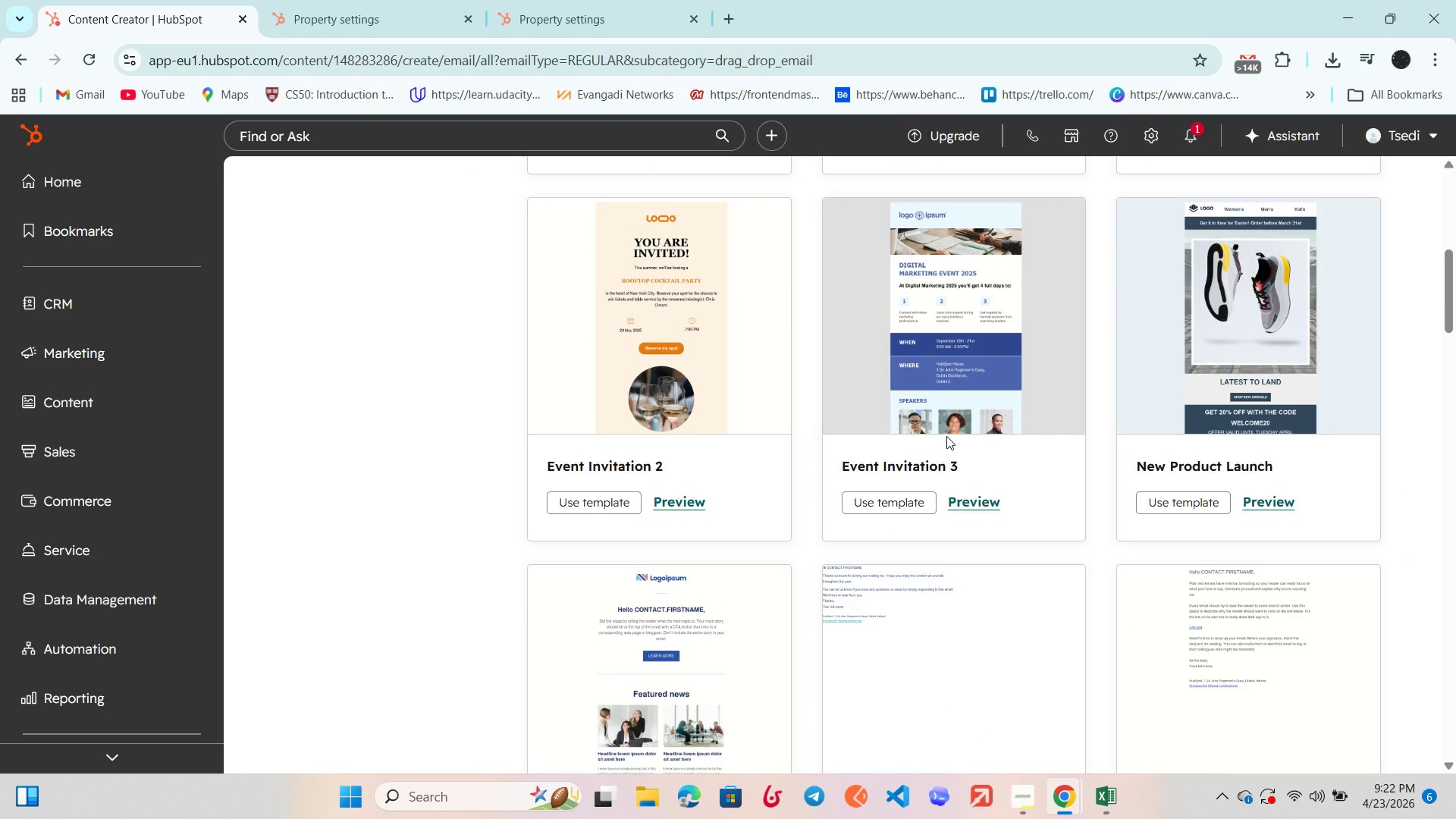 
scroll: coordinate [946, 436], scroll_direction: down, amount: 4.0
 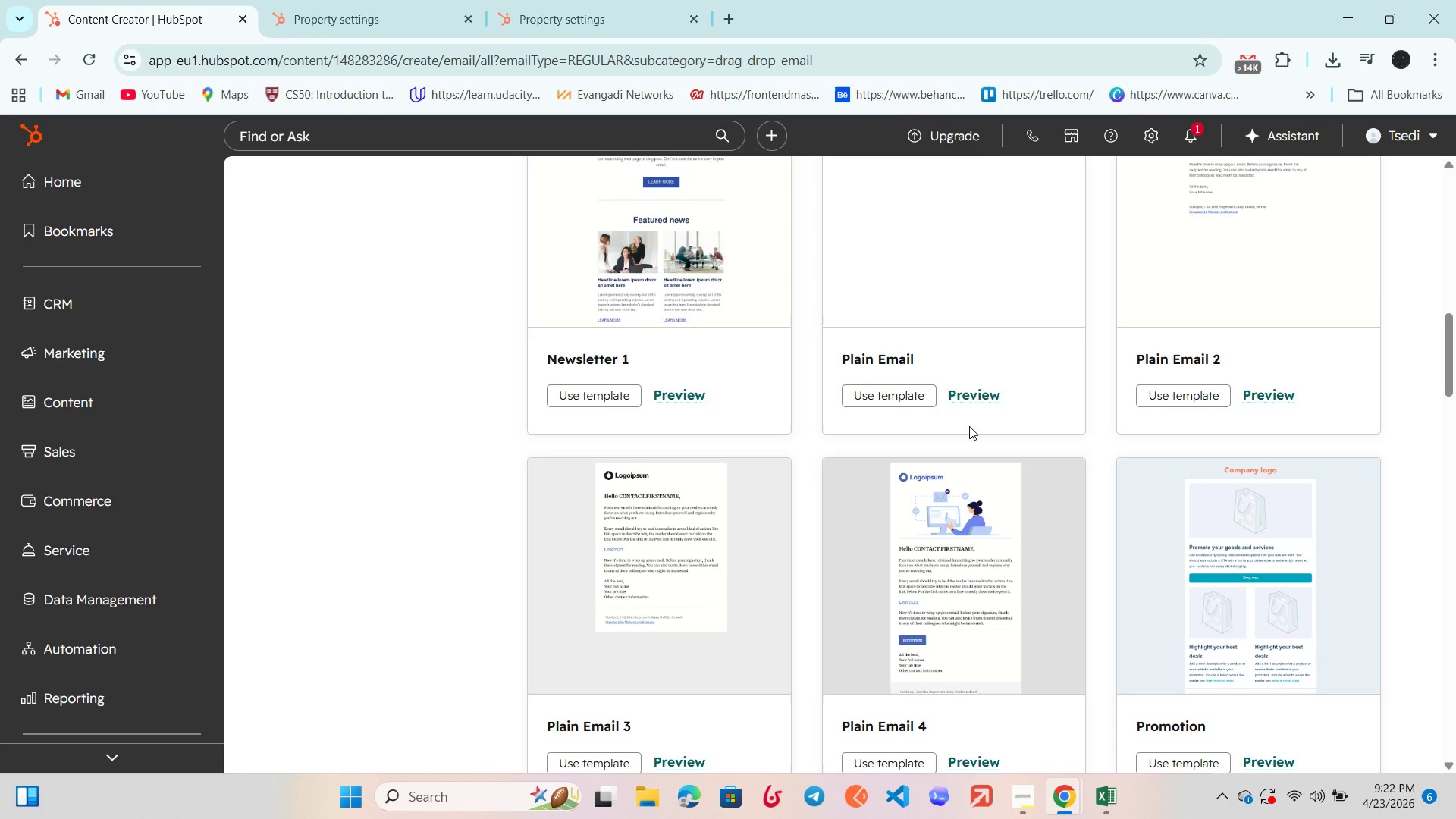 
wait(18.45)
 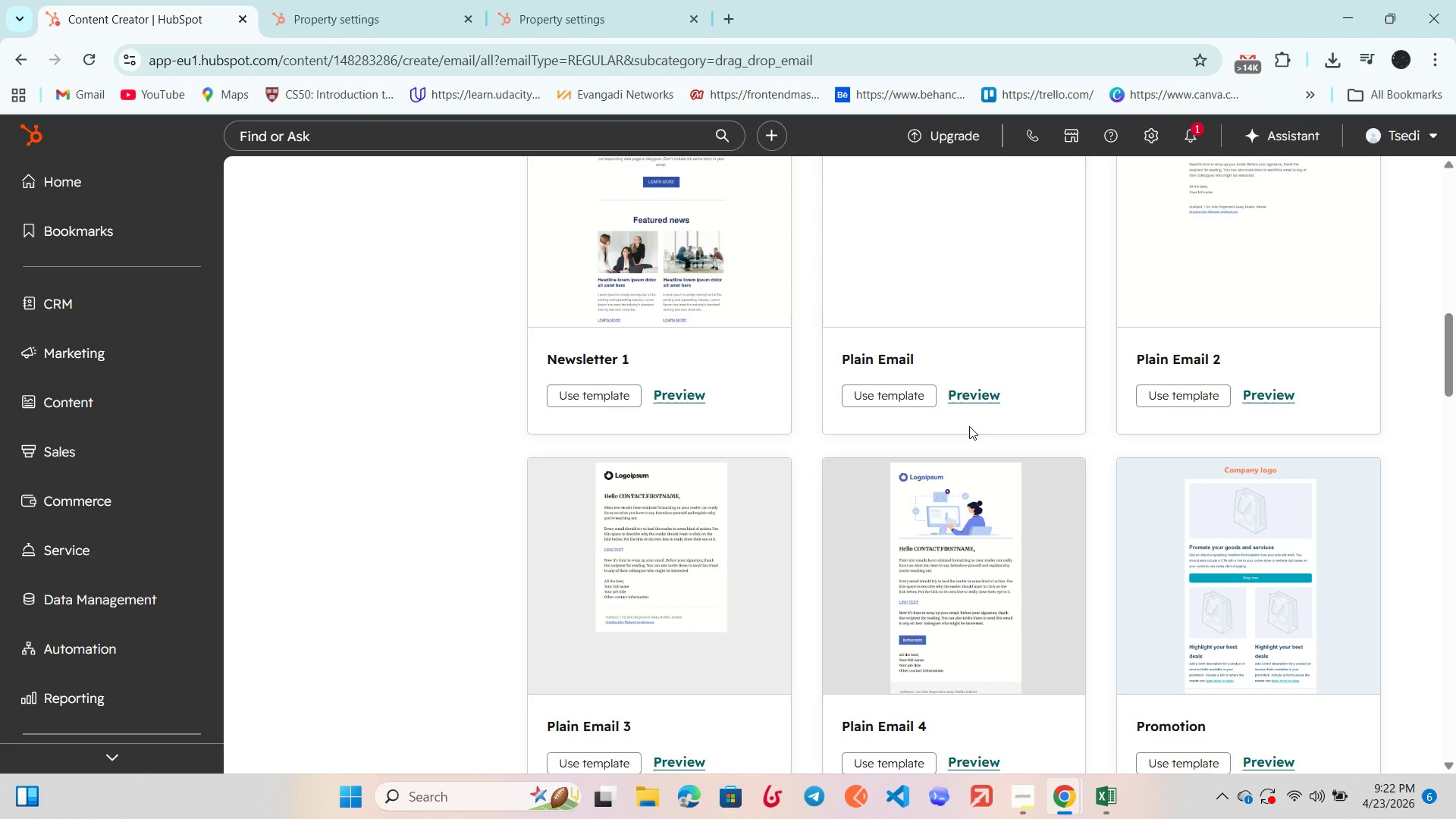 
scroll: coordinate [993, 417], scroll_direction: down, amount: 8.0
 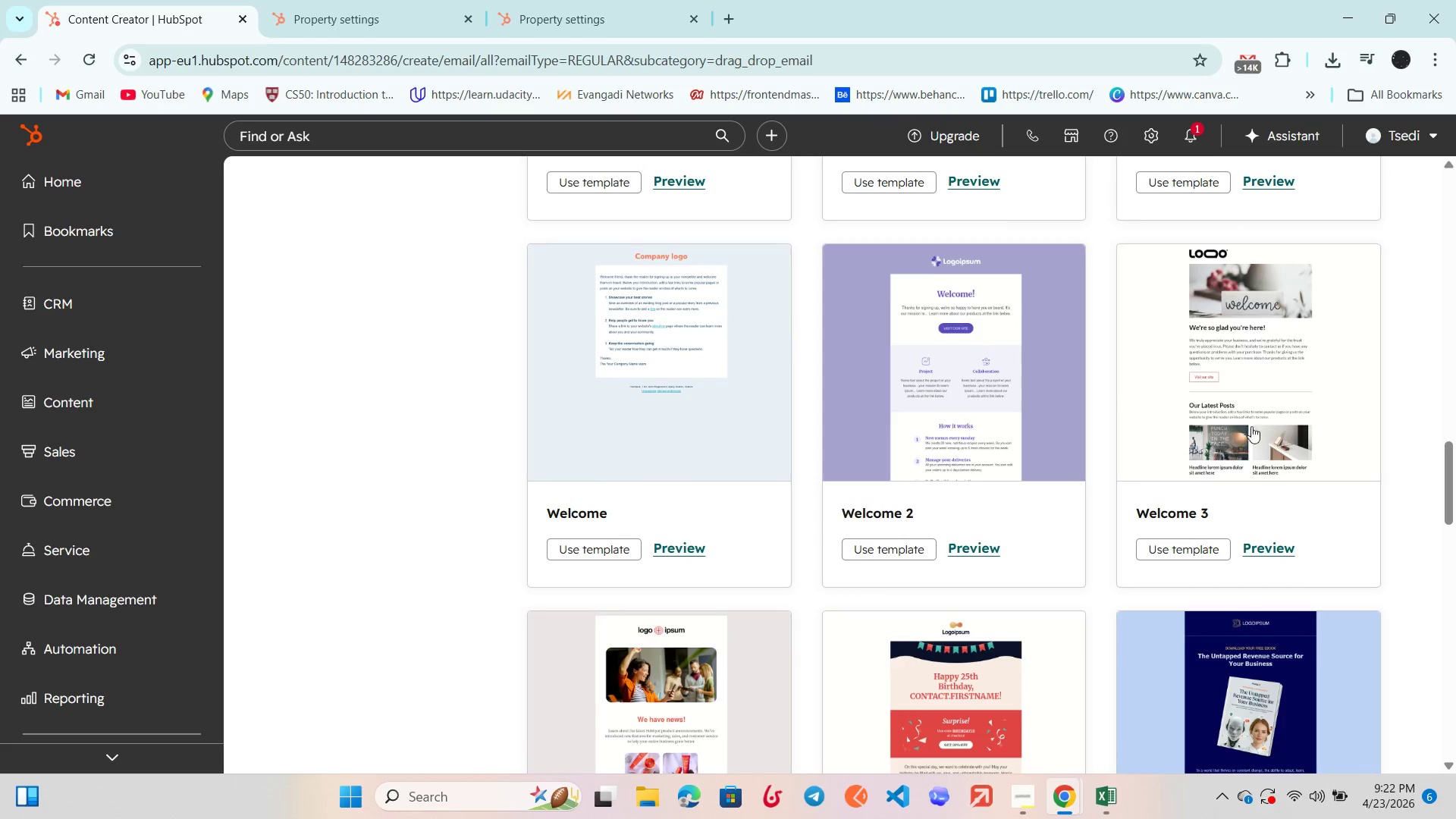 
left_click([1188, 553])
 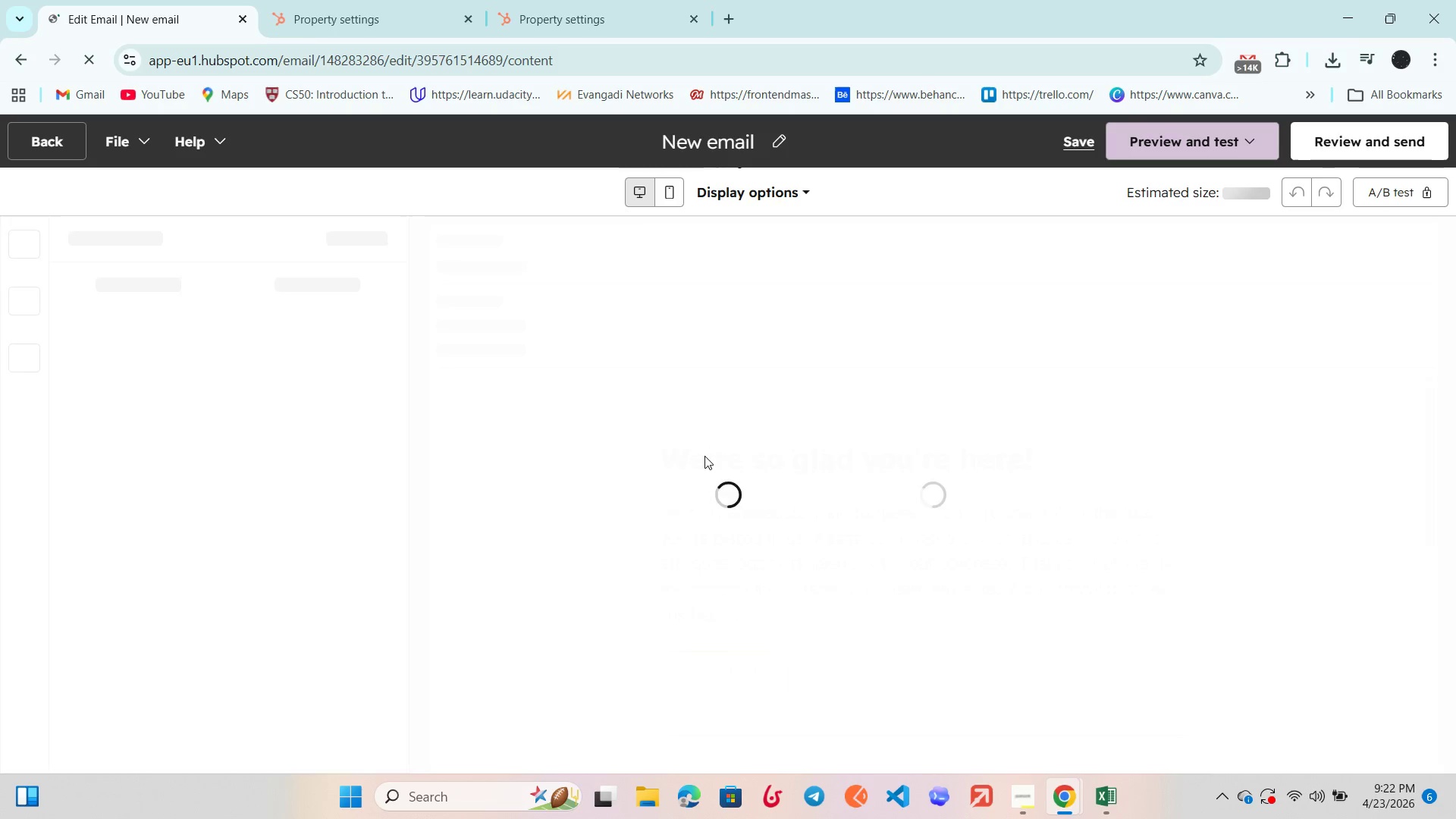 
wait(6.94)
 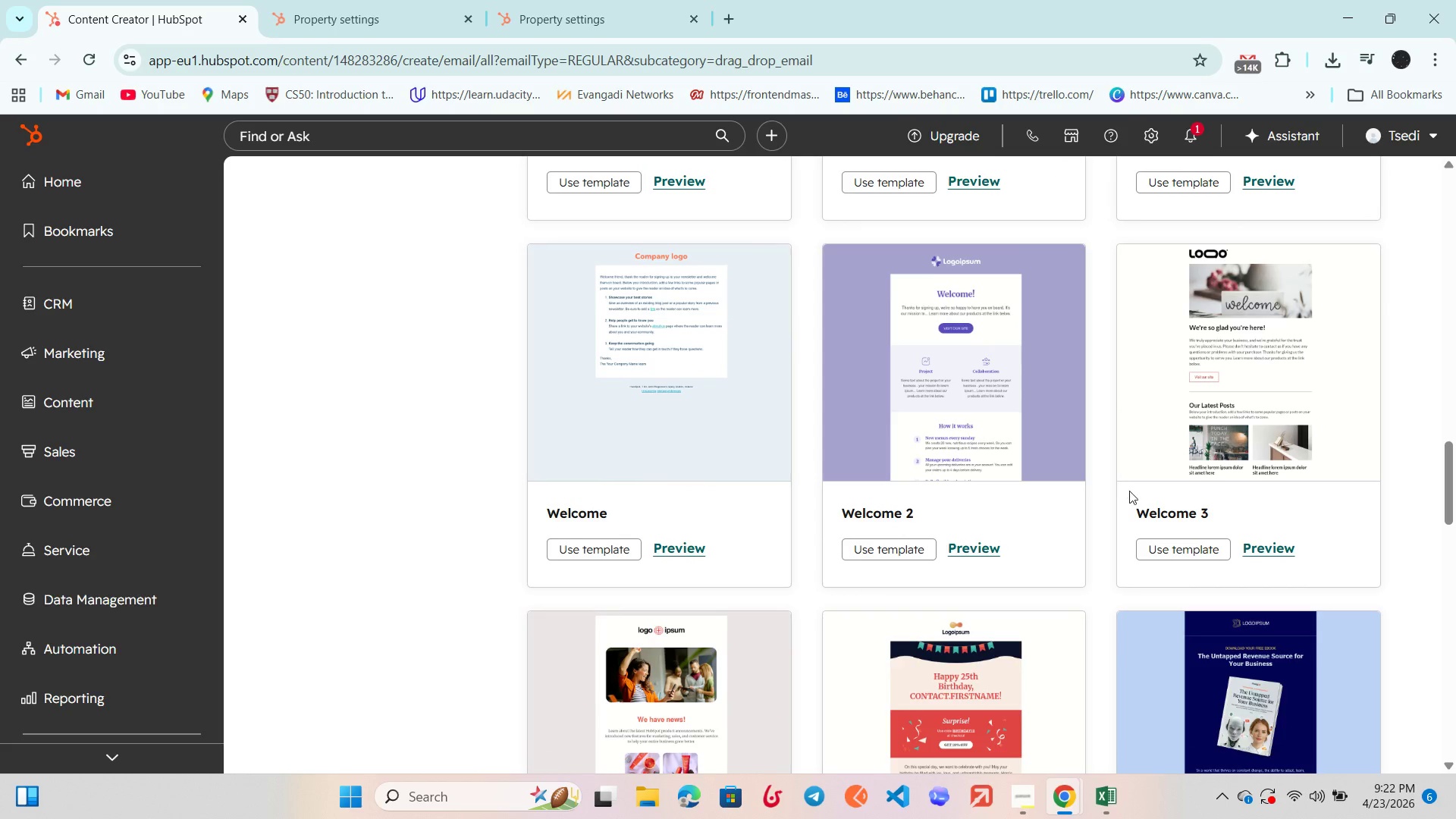 
scroll: coordinate [704, 456], scroll_direction: none, amount: 0.0
 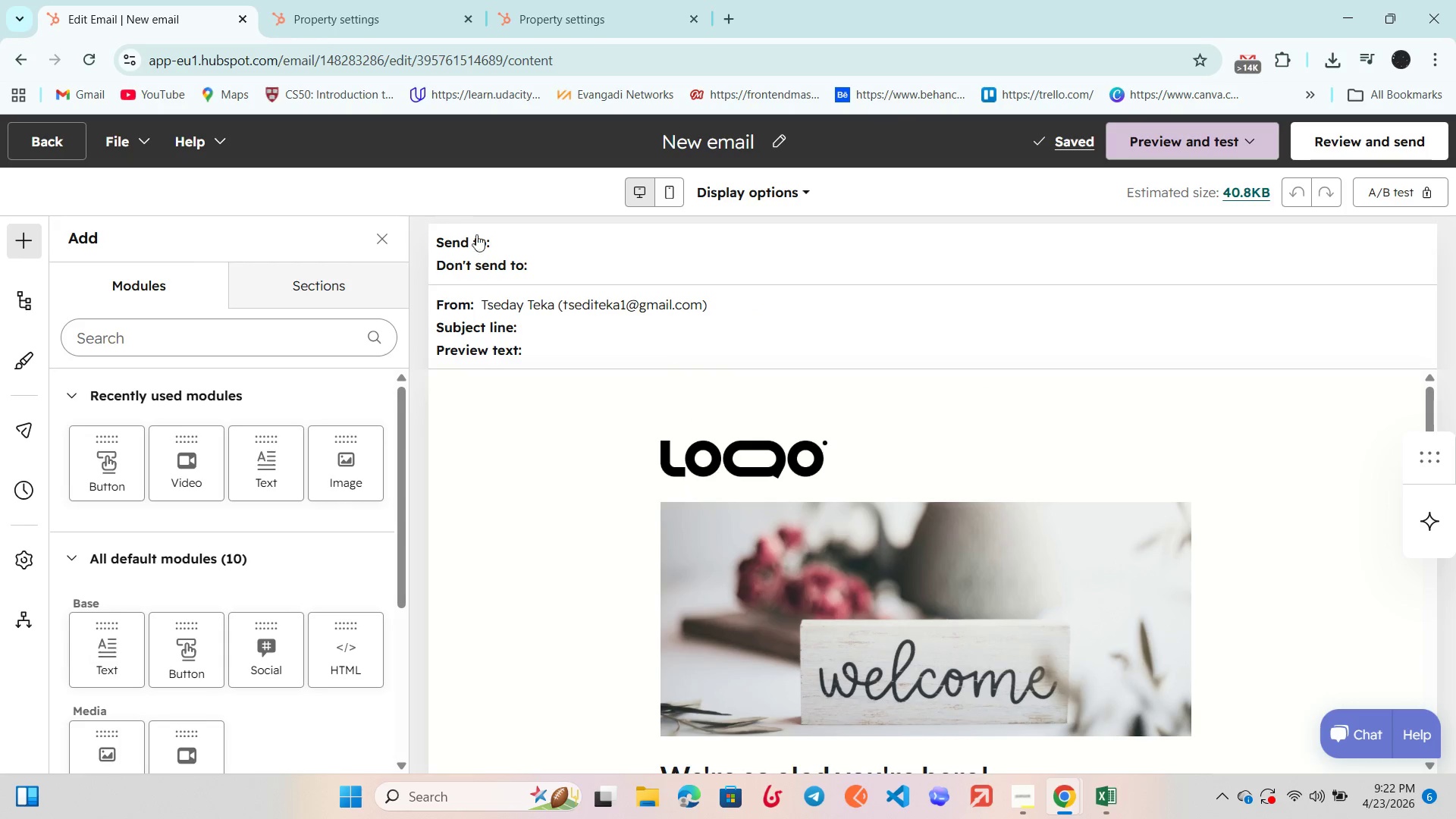 
left_click([544, 265])
 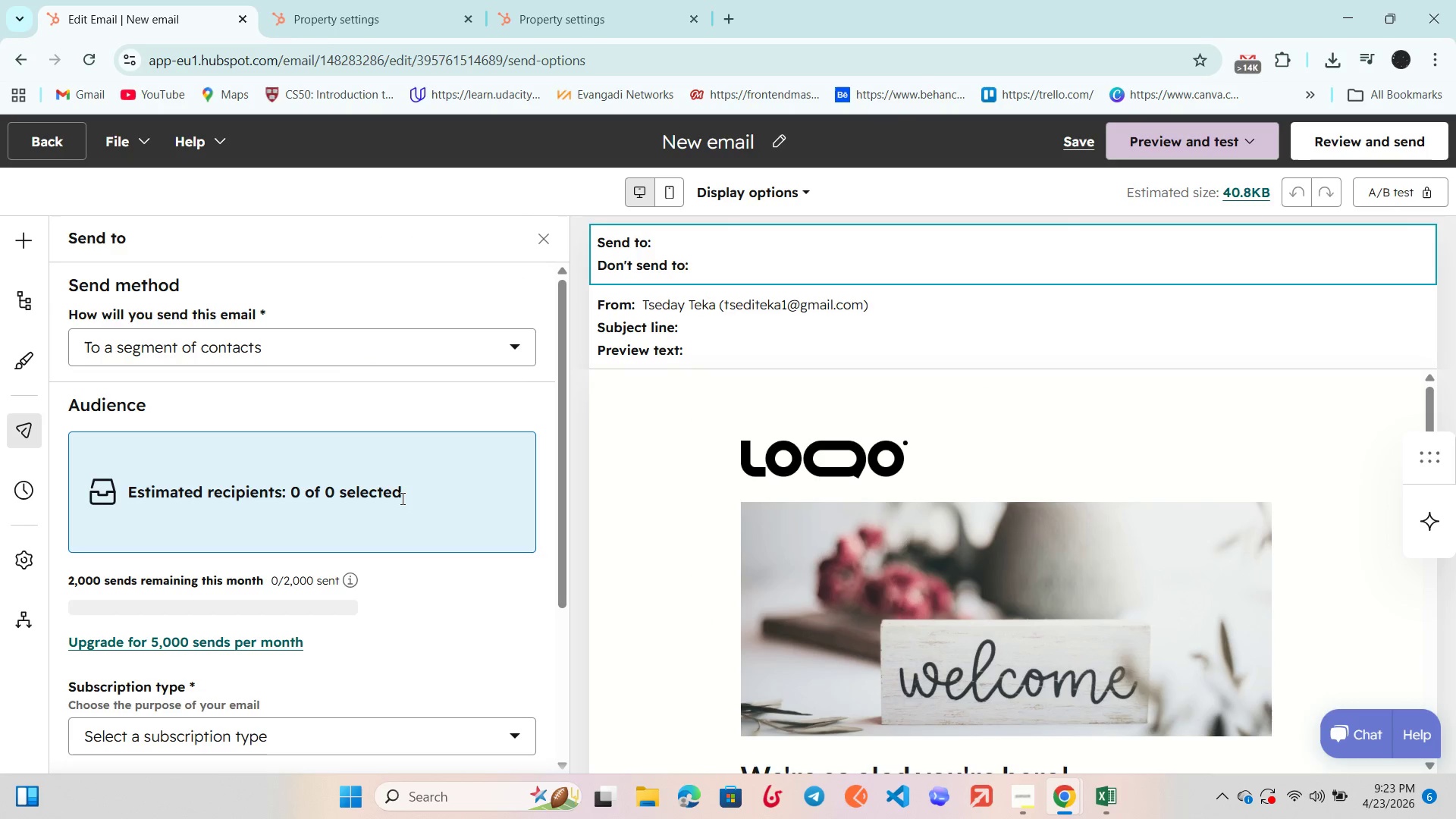 
left_click([335, 350])
 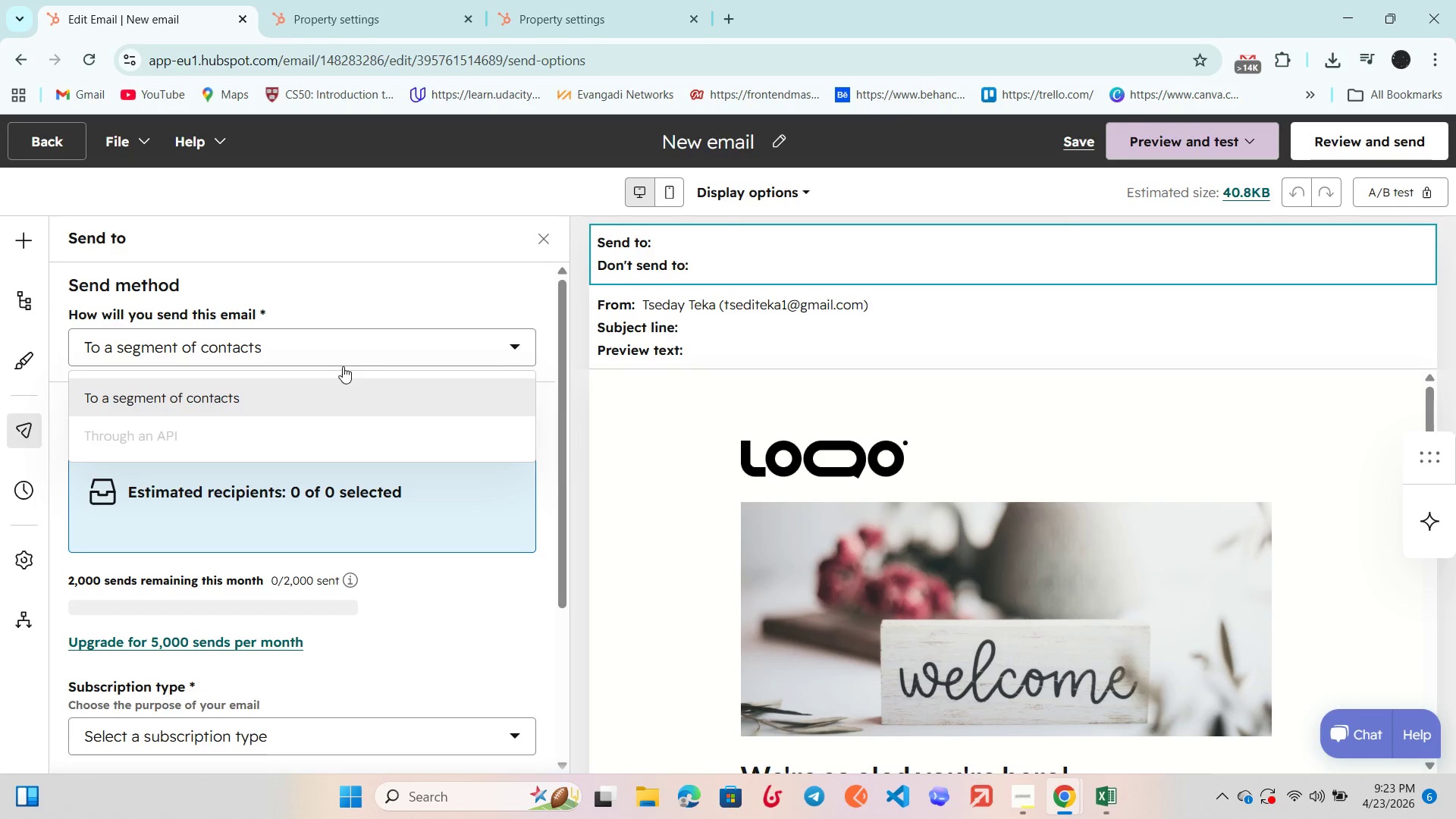 
left_click([341, 382])
 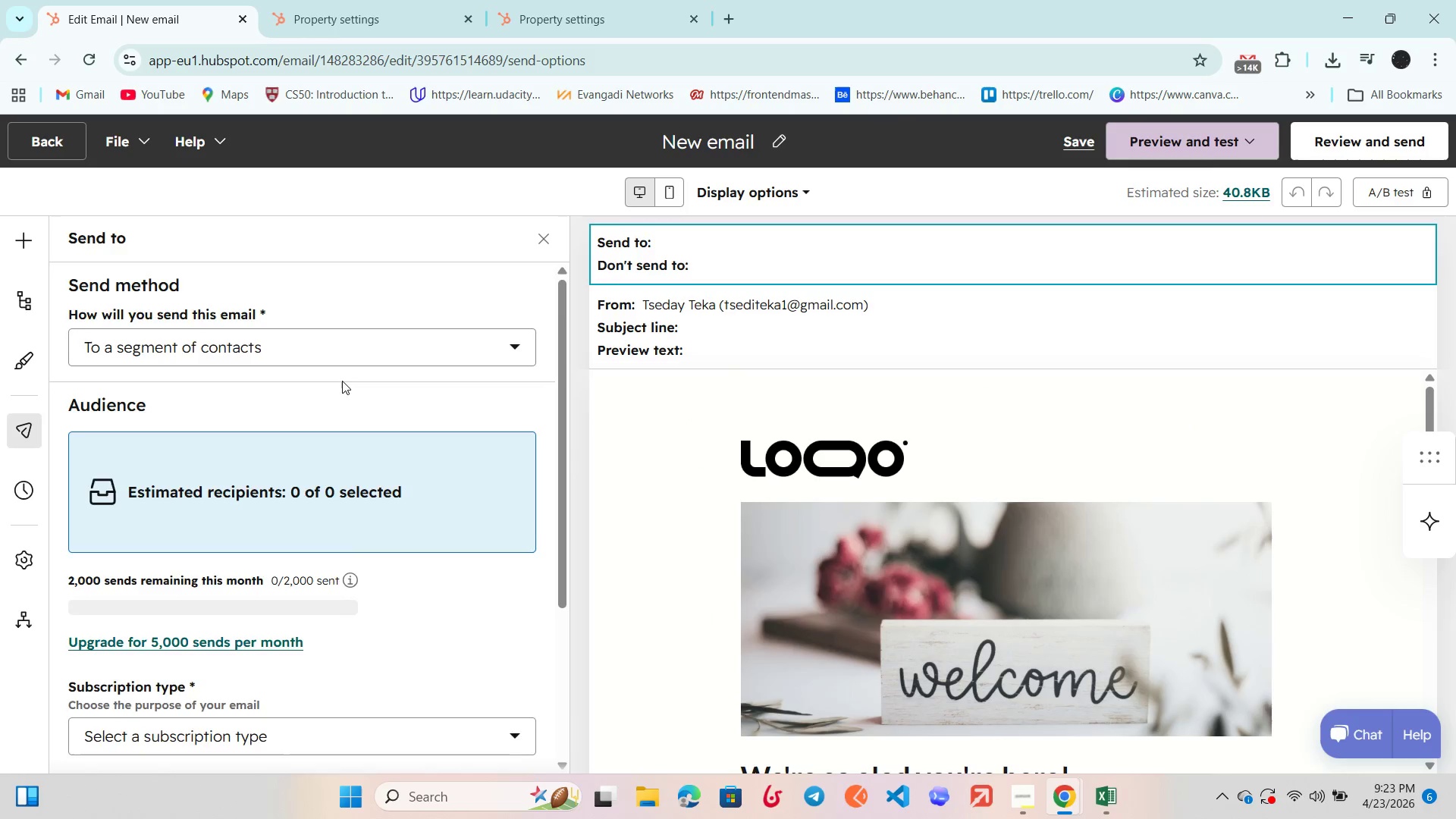 
scroll: coordinate [342, 381], scroll_direction: down, amount: 1.0
 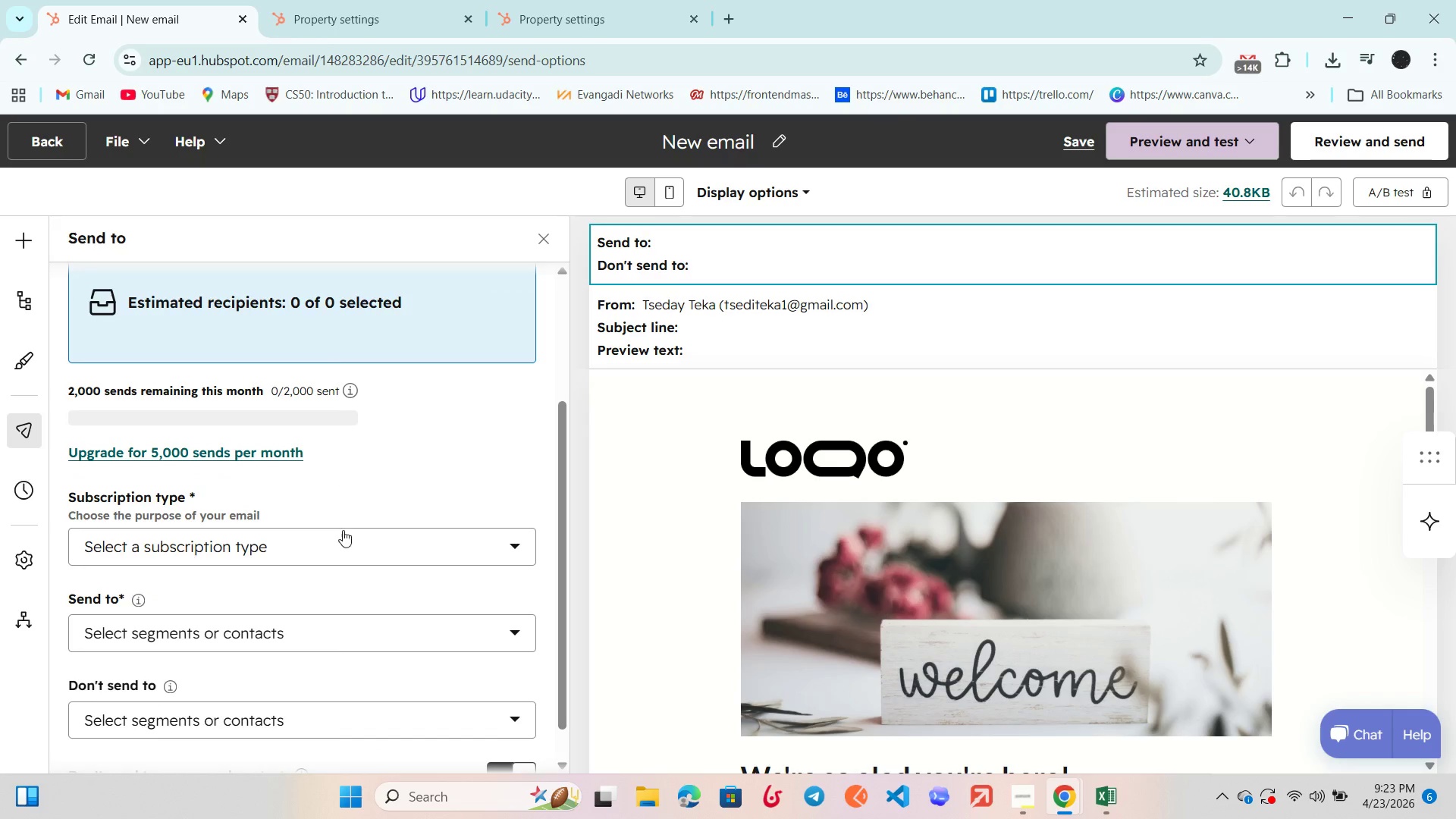 
left_click([342, 536])
 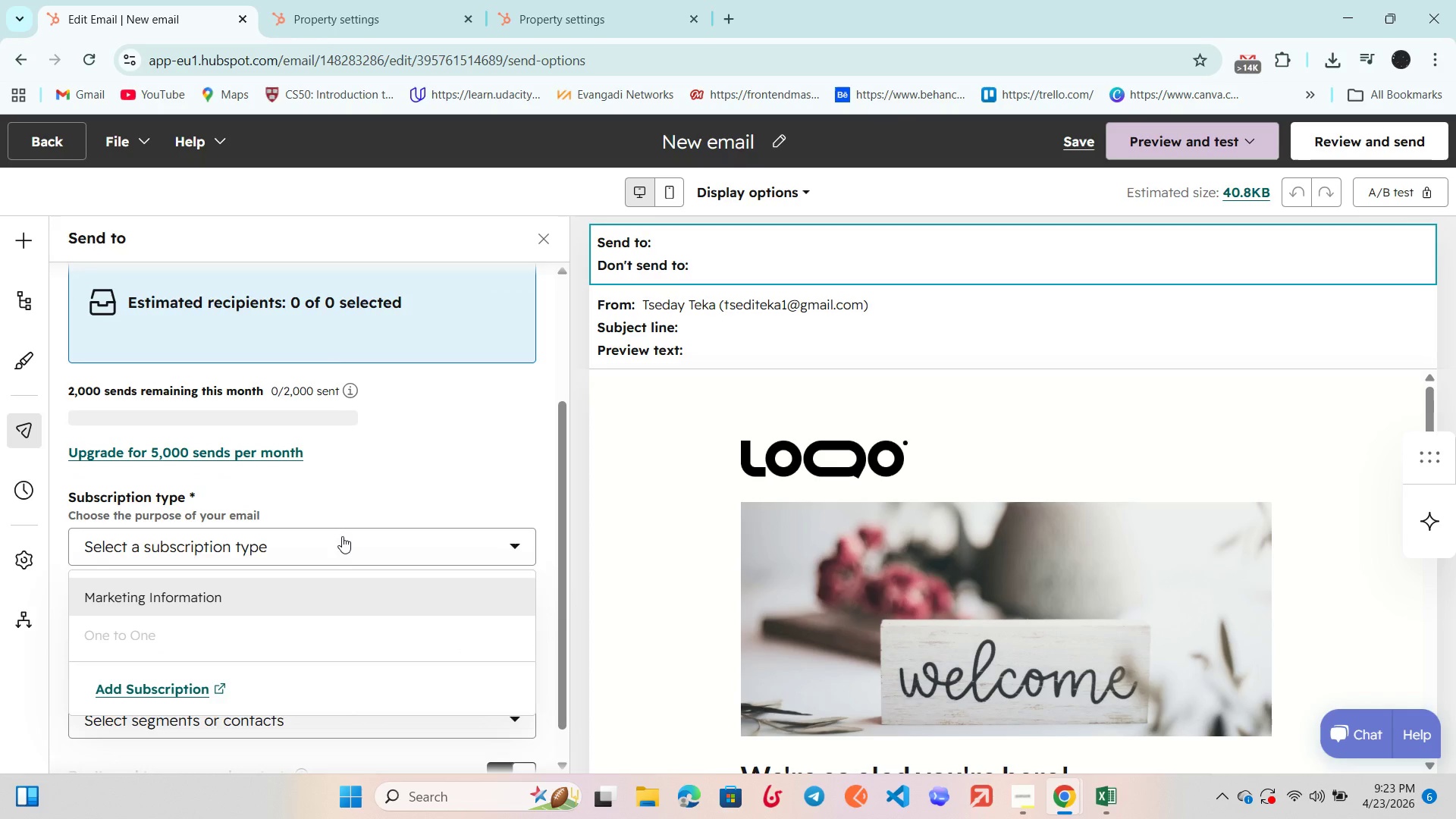 
left_click([342, 536])
 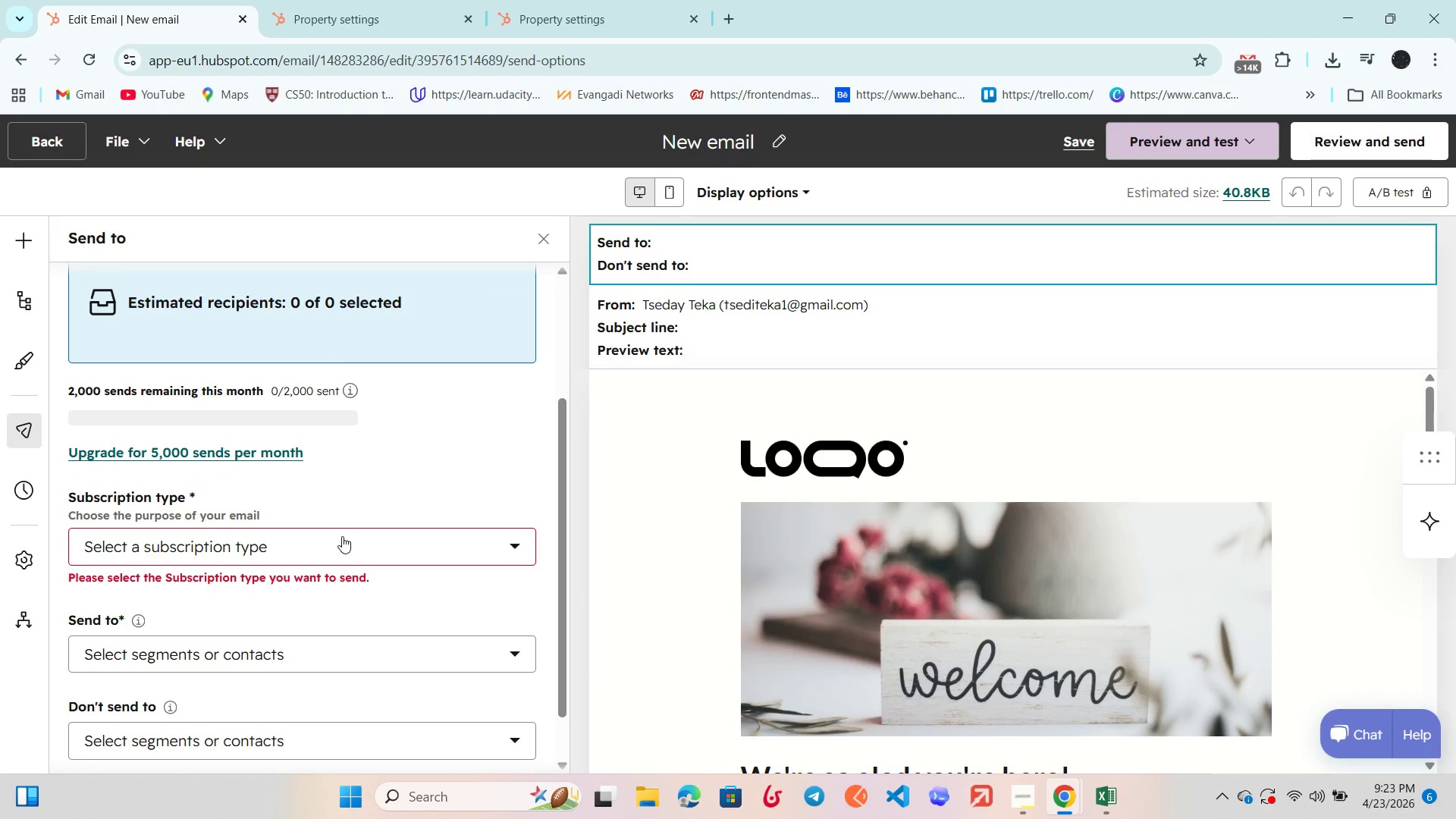 
scroll: coordinate [342, 536], scroll_direction: down, amount: 2.0
 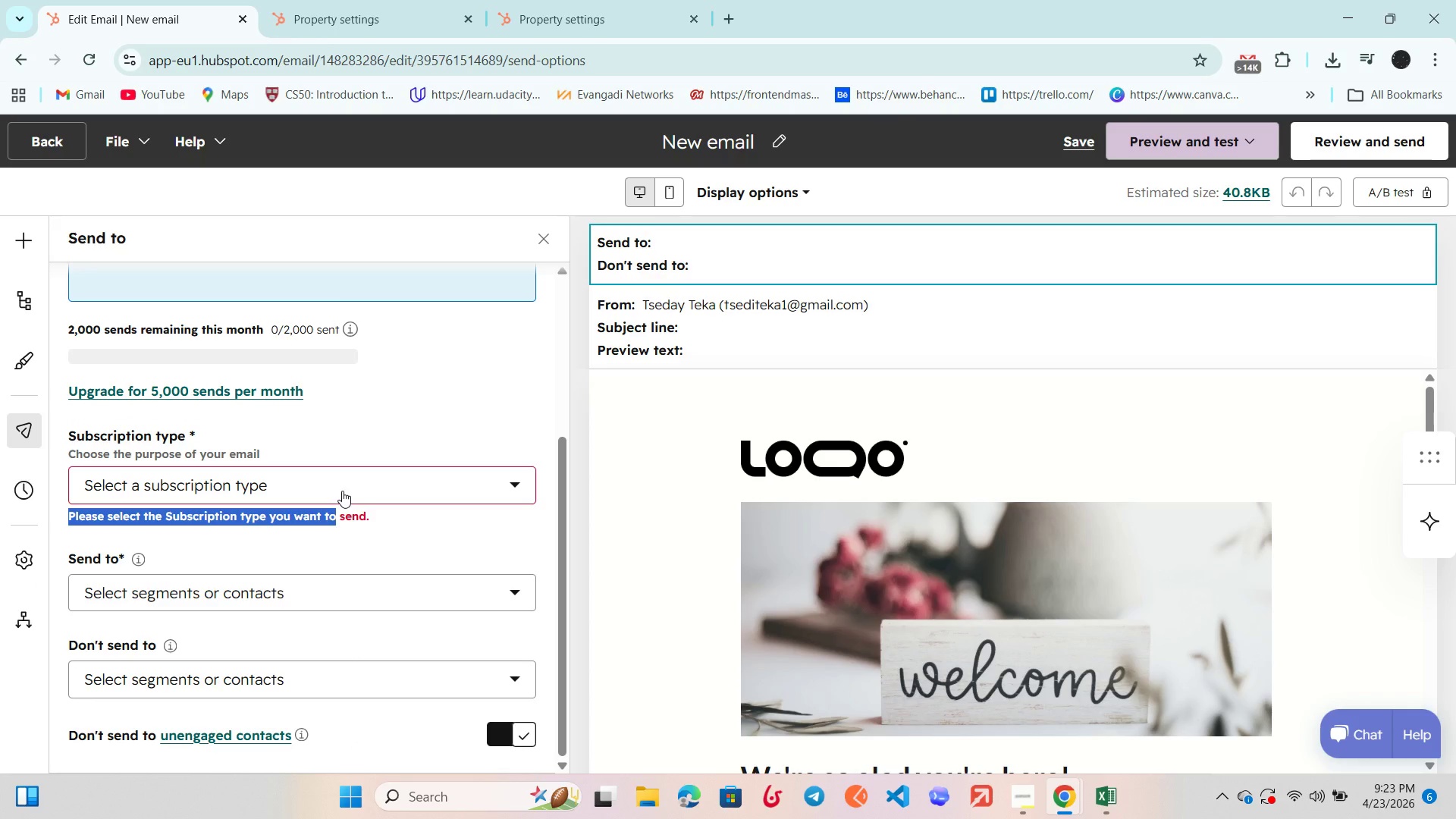 
left_click([342, 491])
 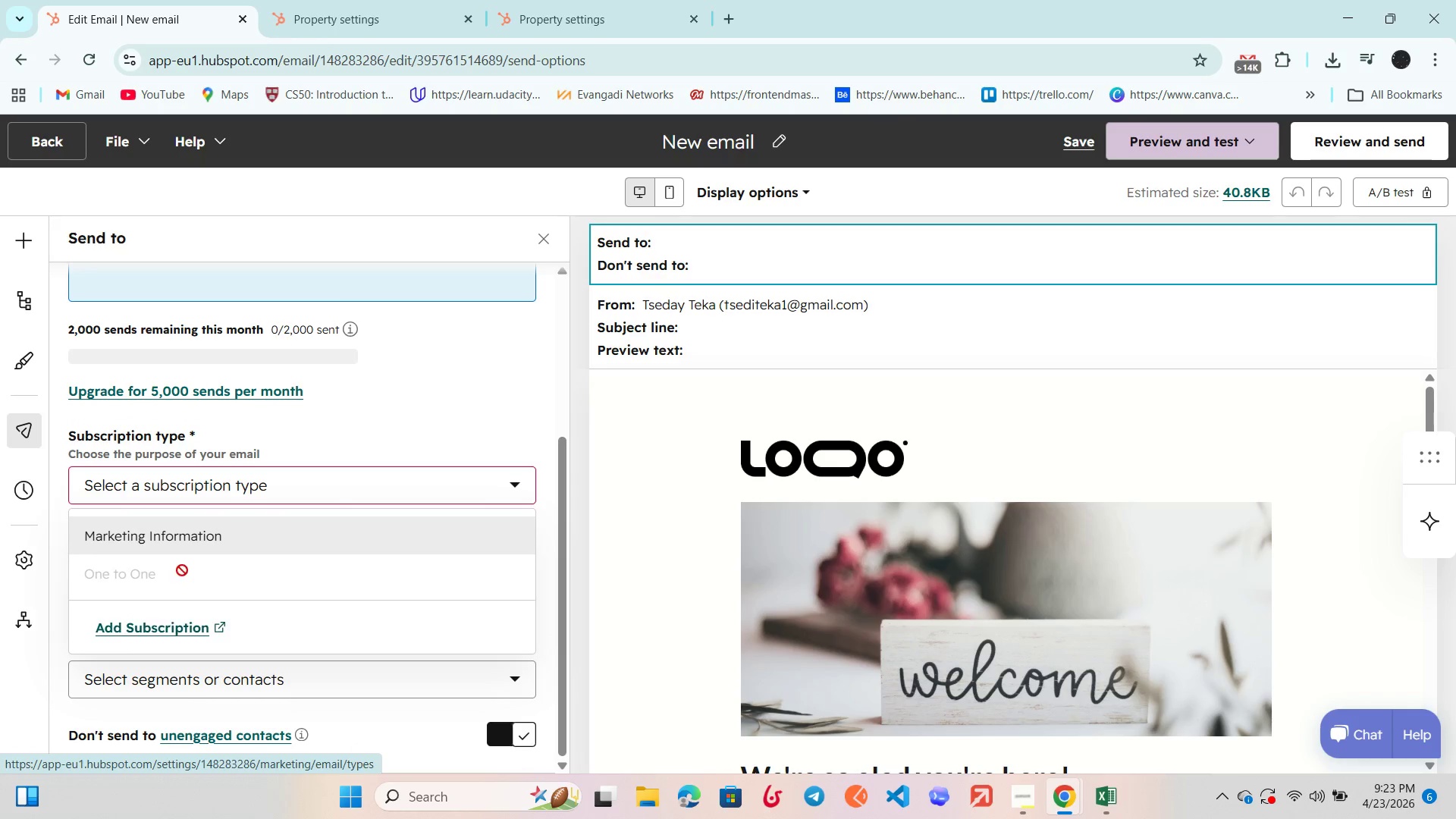 
left_click([187, 625])
 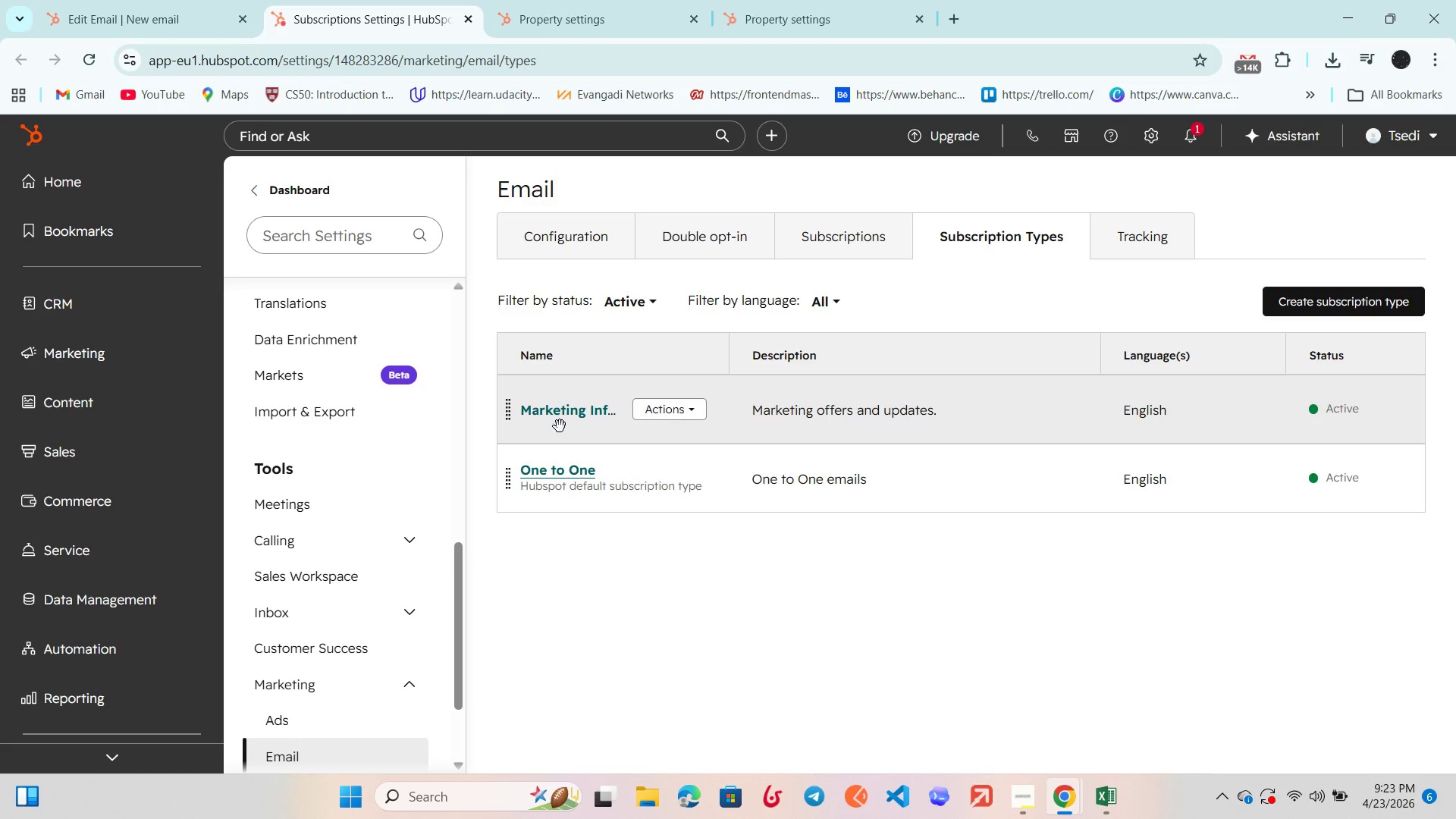 
wait(5.38)
 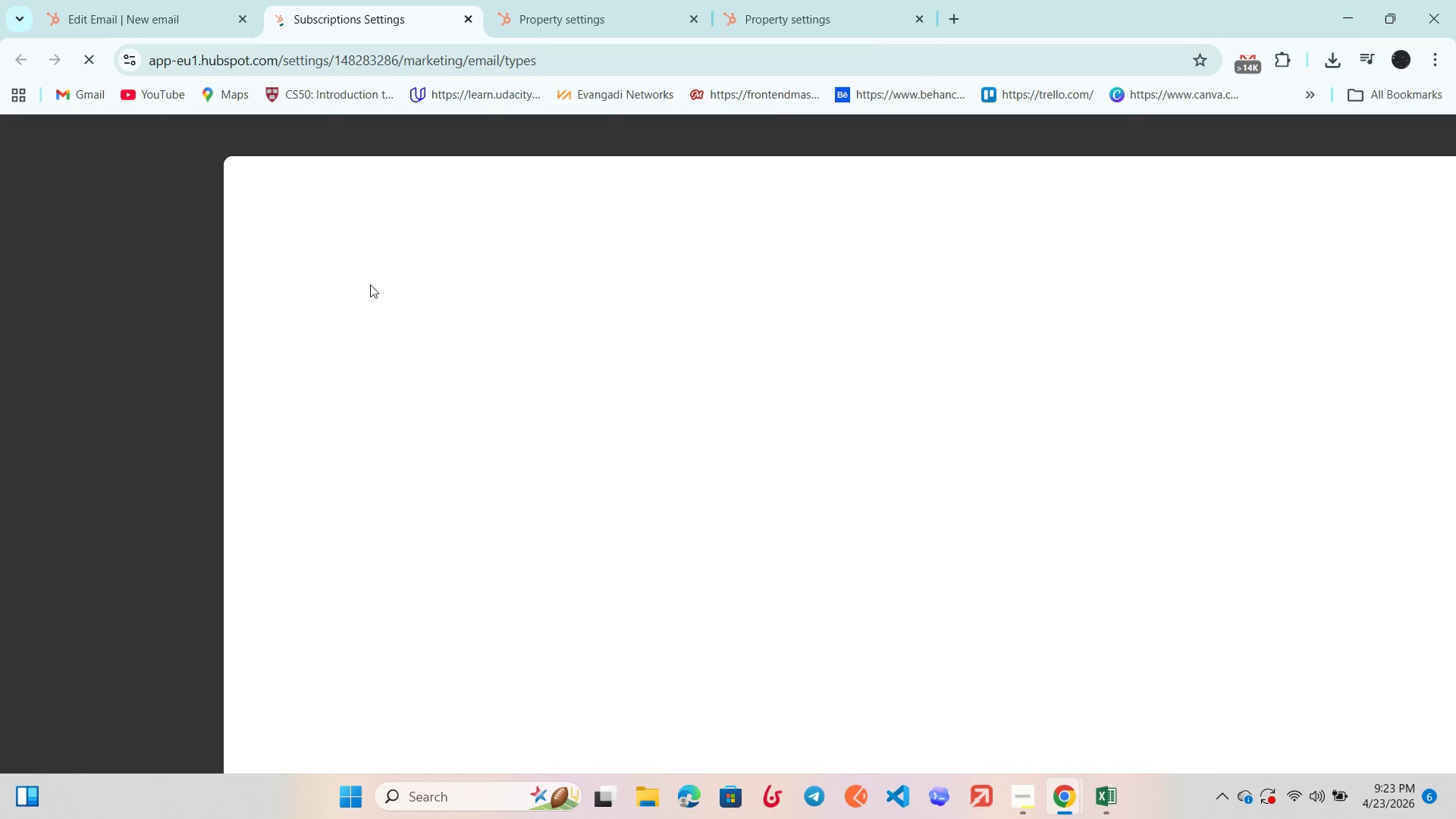 
left_click([560, 423])
 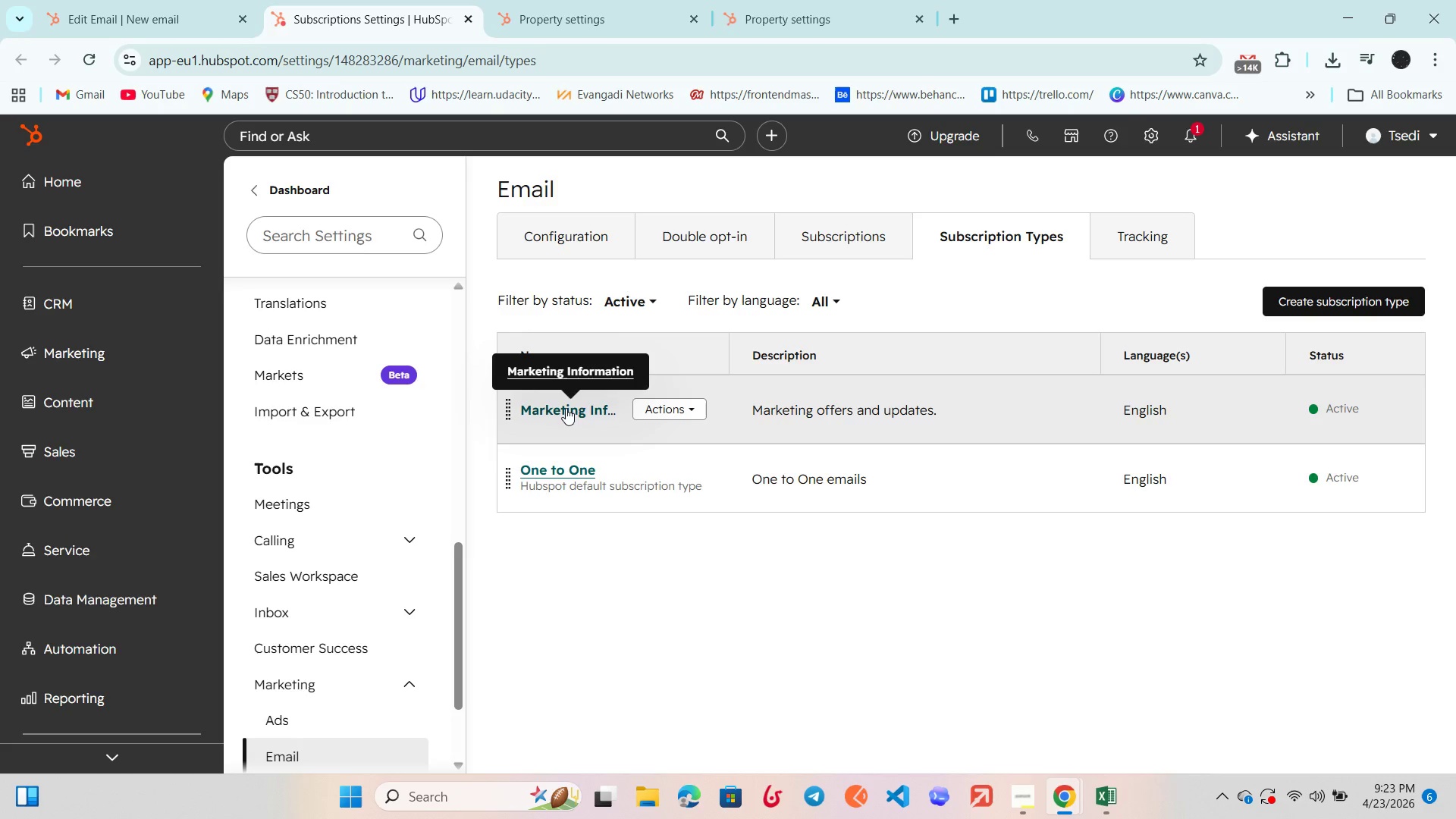 
left_click([563, 408])
 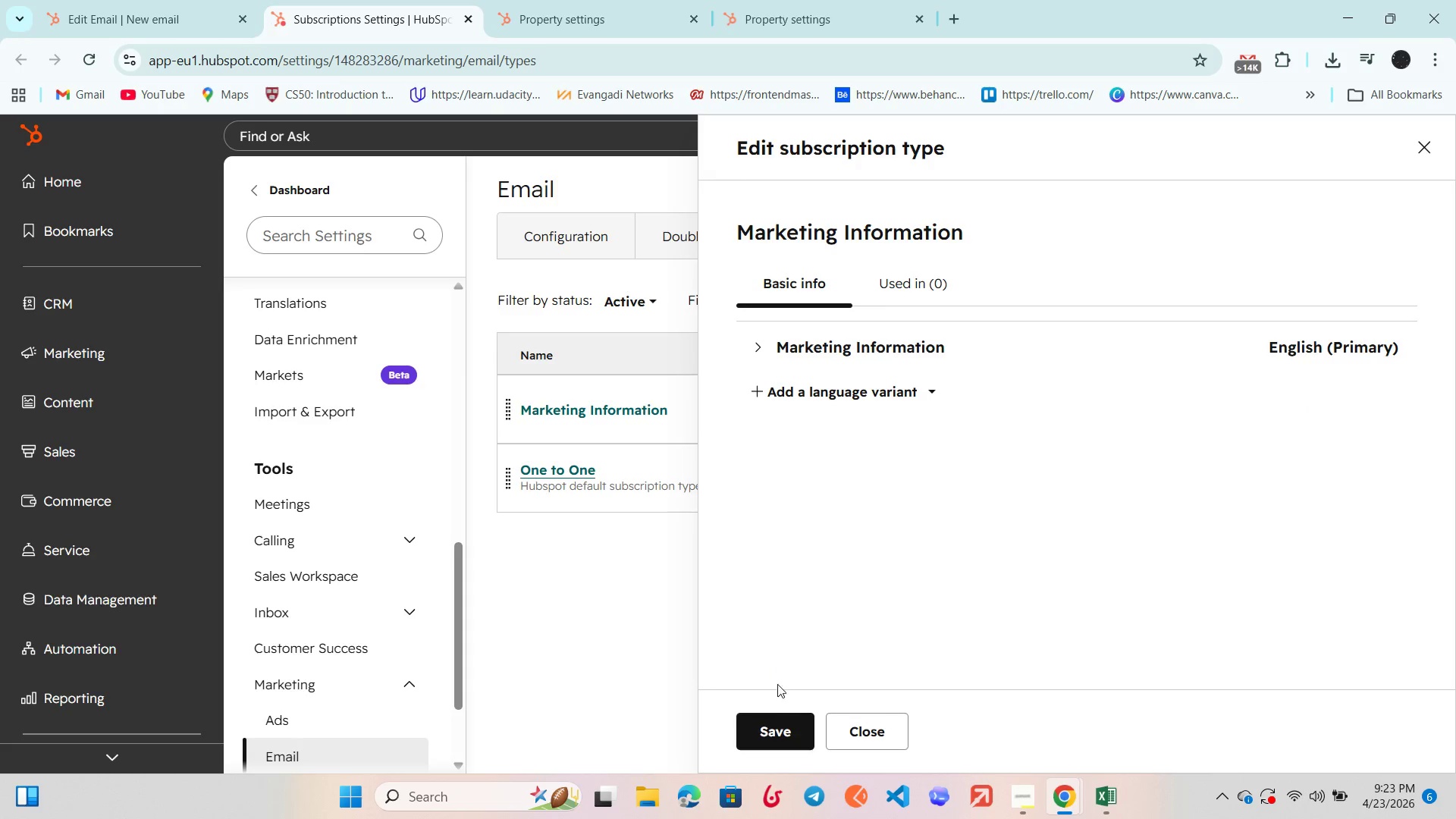 
left_click([781, 723])
 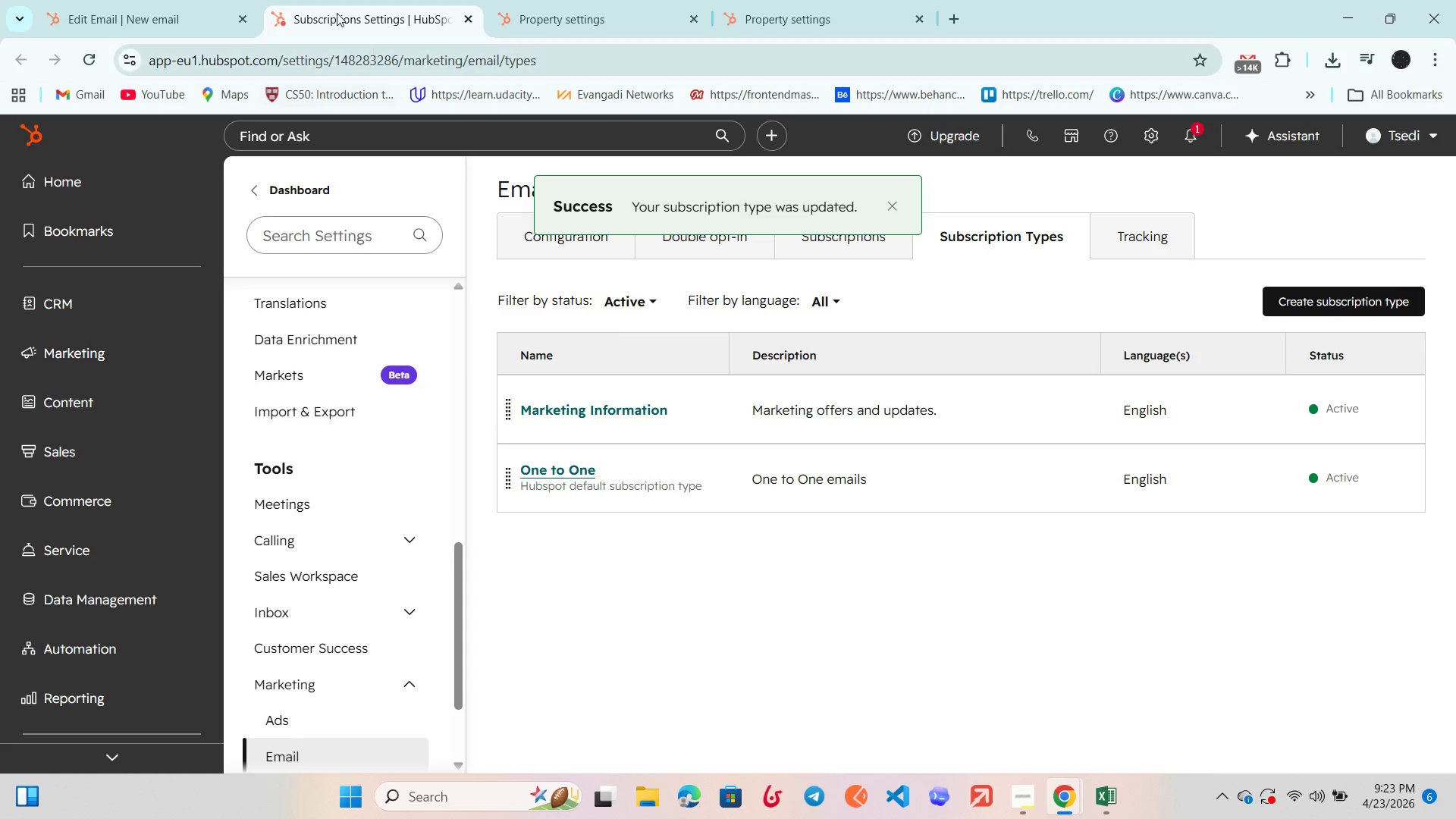 
left_click([181, 0])
 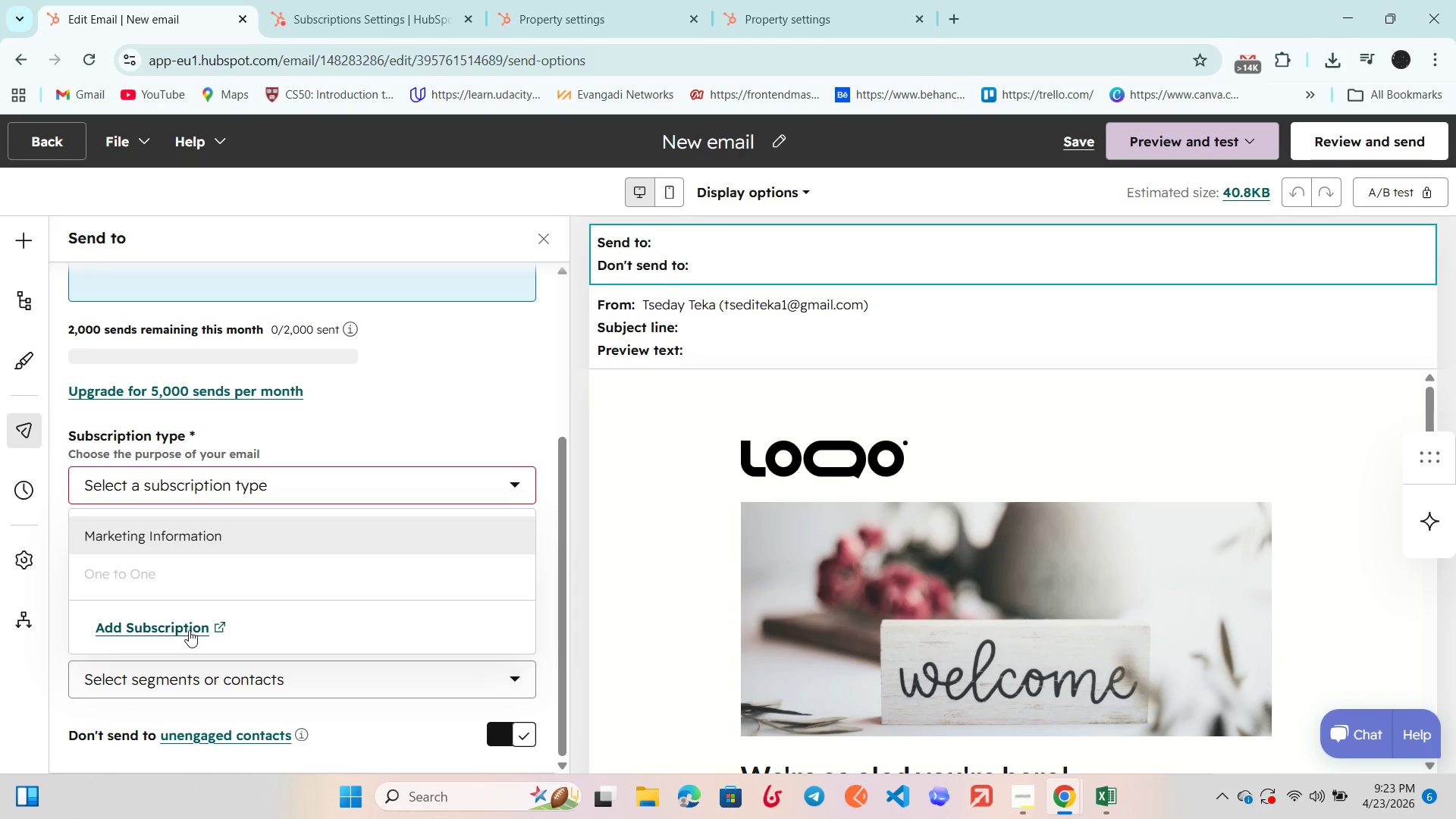 
left_click([203, 549])
 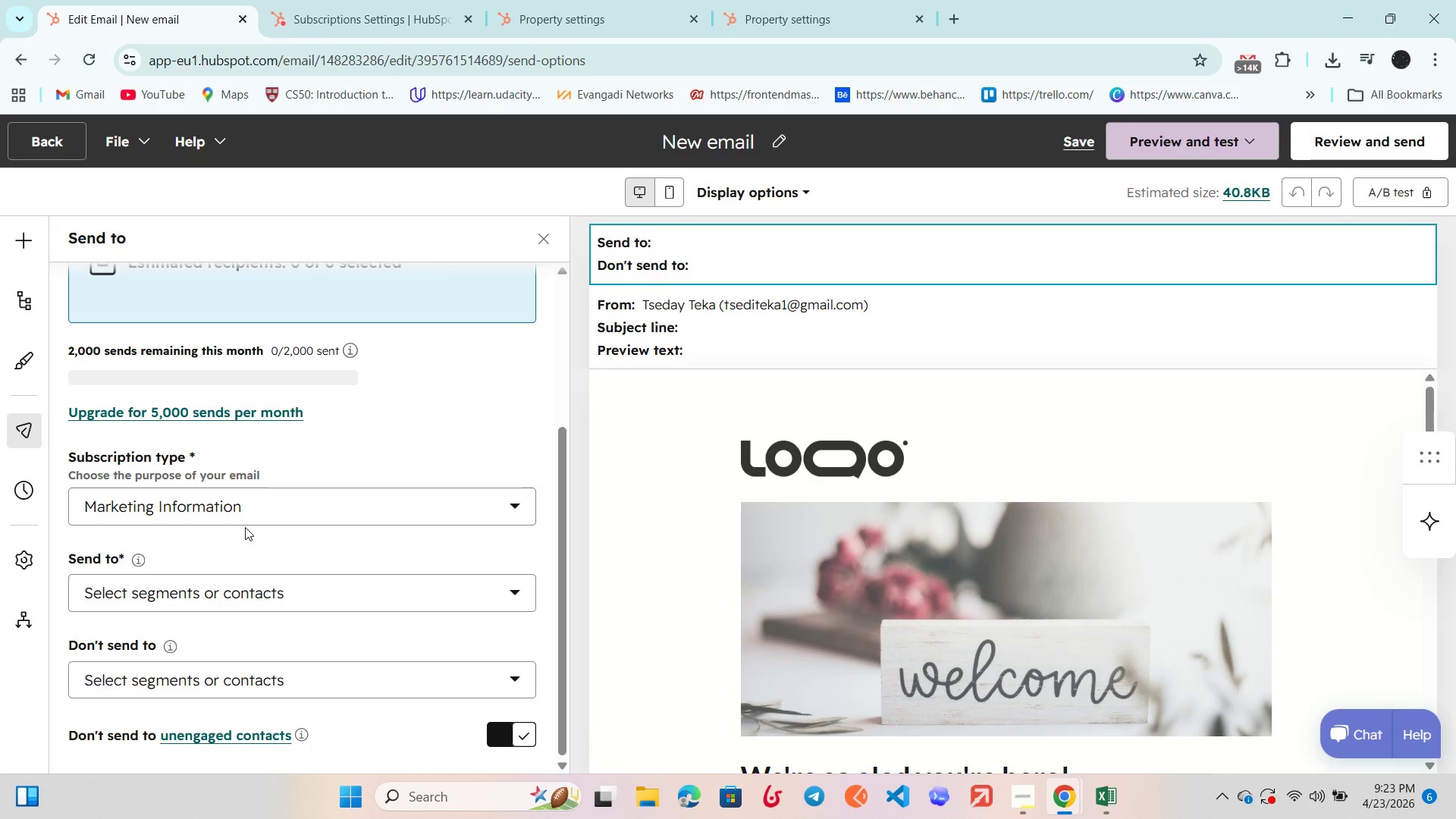 
scroll: coordinate [247, 520], scroll_direction: down, amount: 3.0
 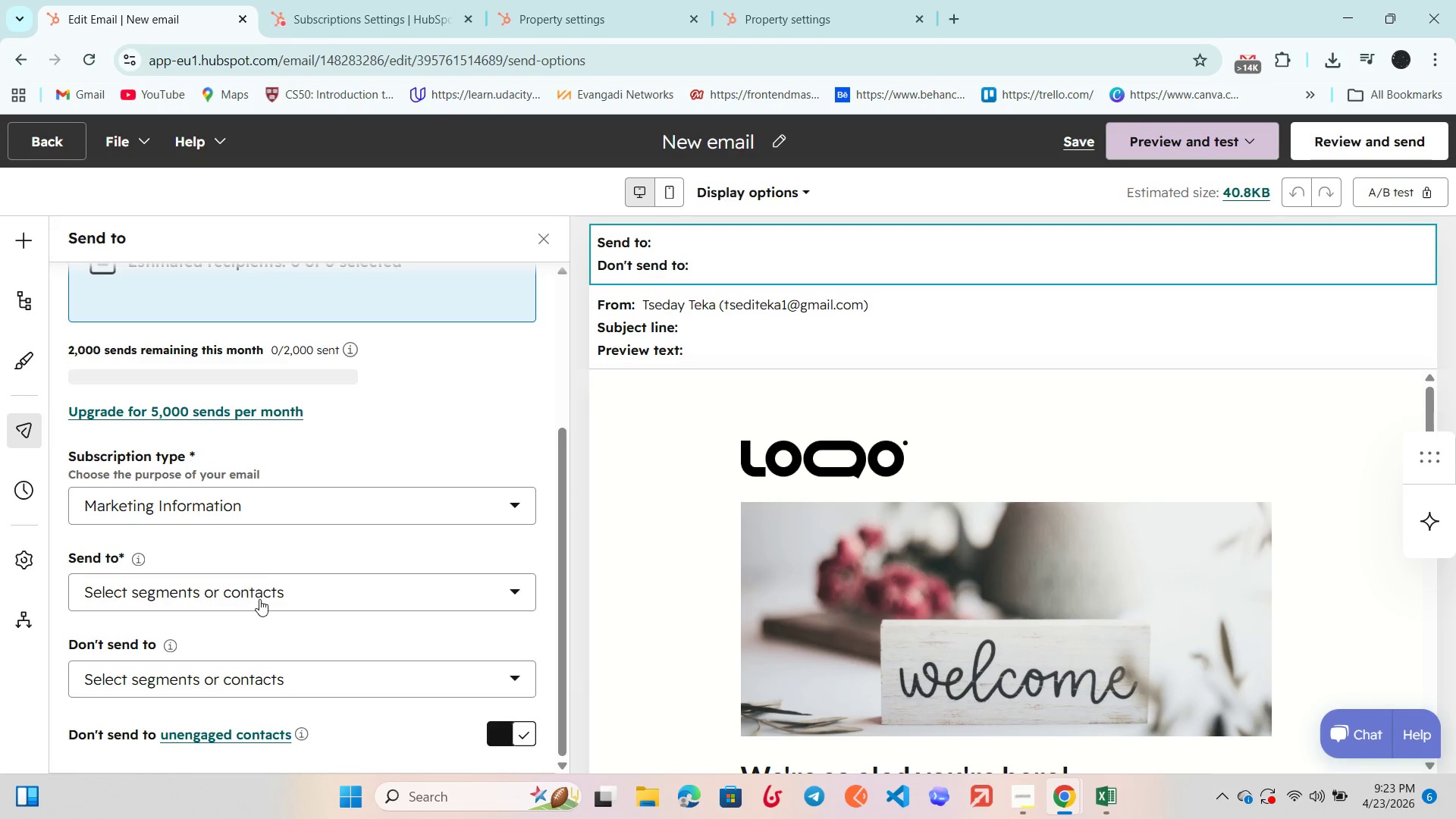 
left_click([260, 601])
 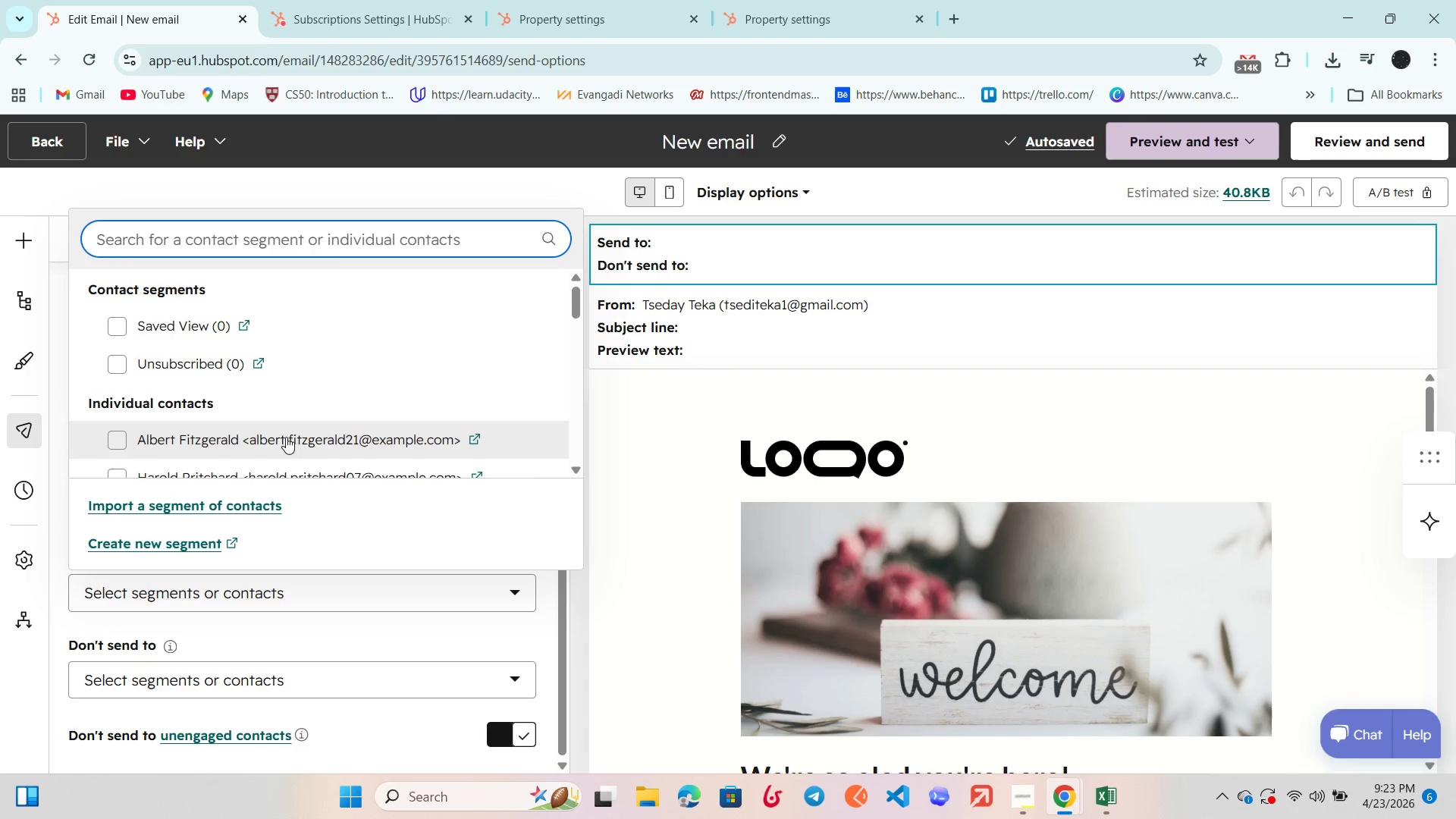 
scroll: coordinate [290, 378], scroll_direction: down, amount: 2.0
 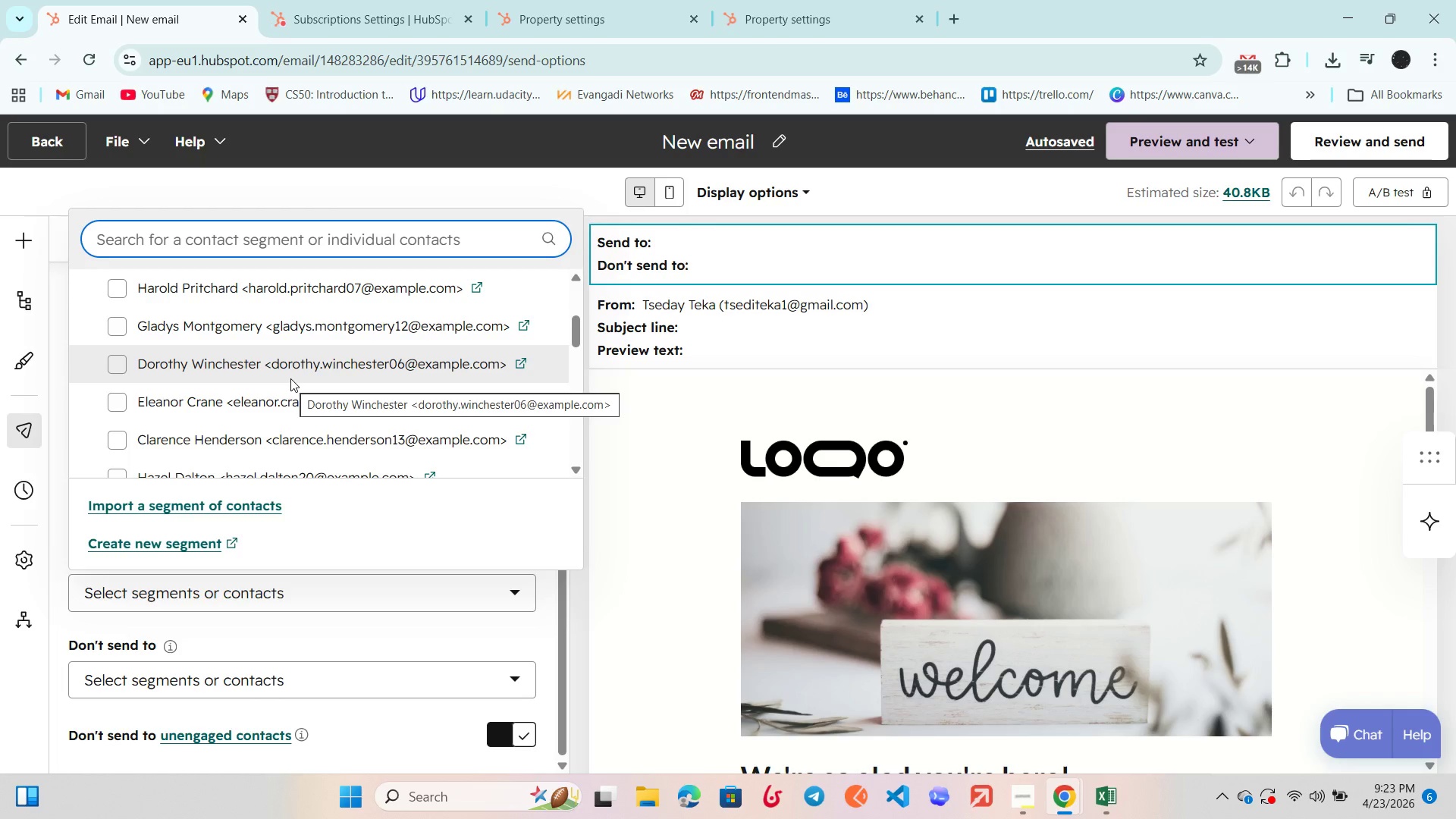 
wait(20.49)
 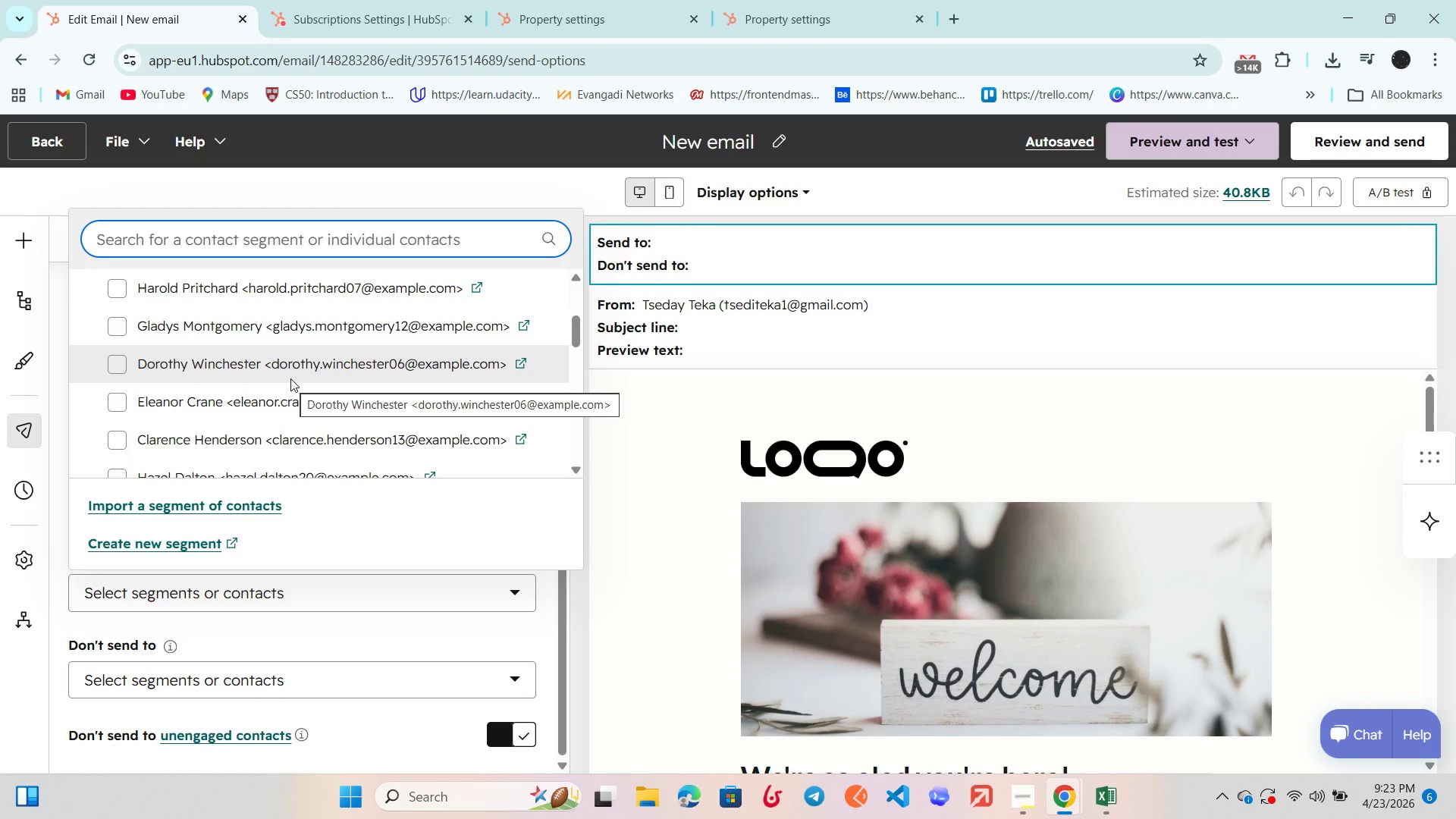 
left_click([1034, 799])